 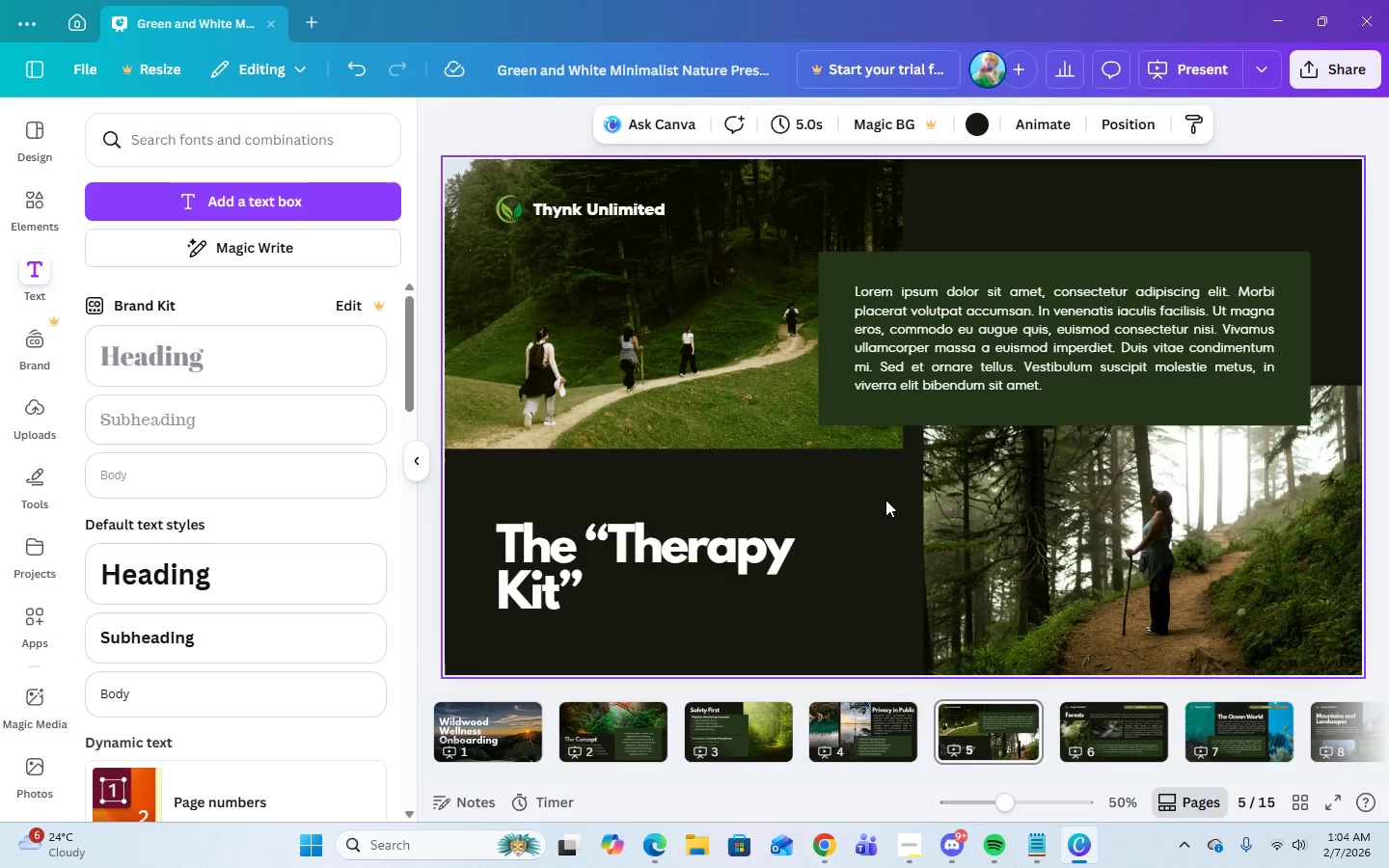 
left_click([710, 562])
 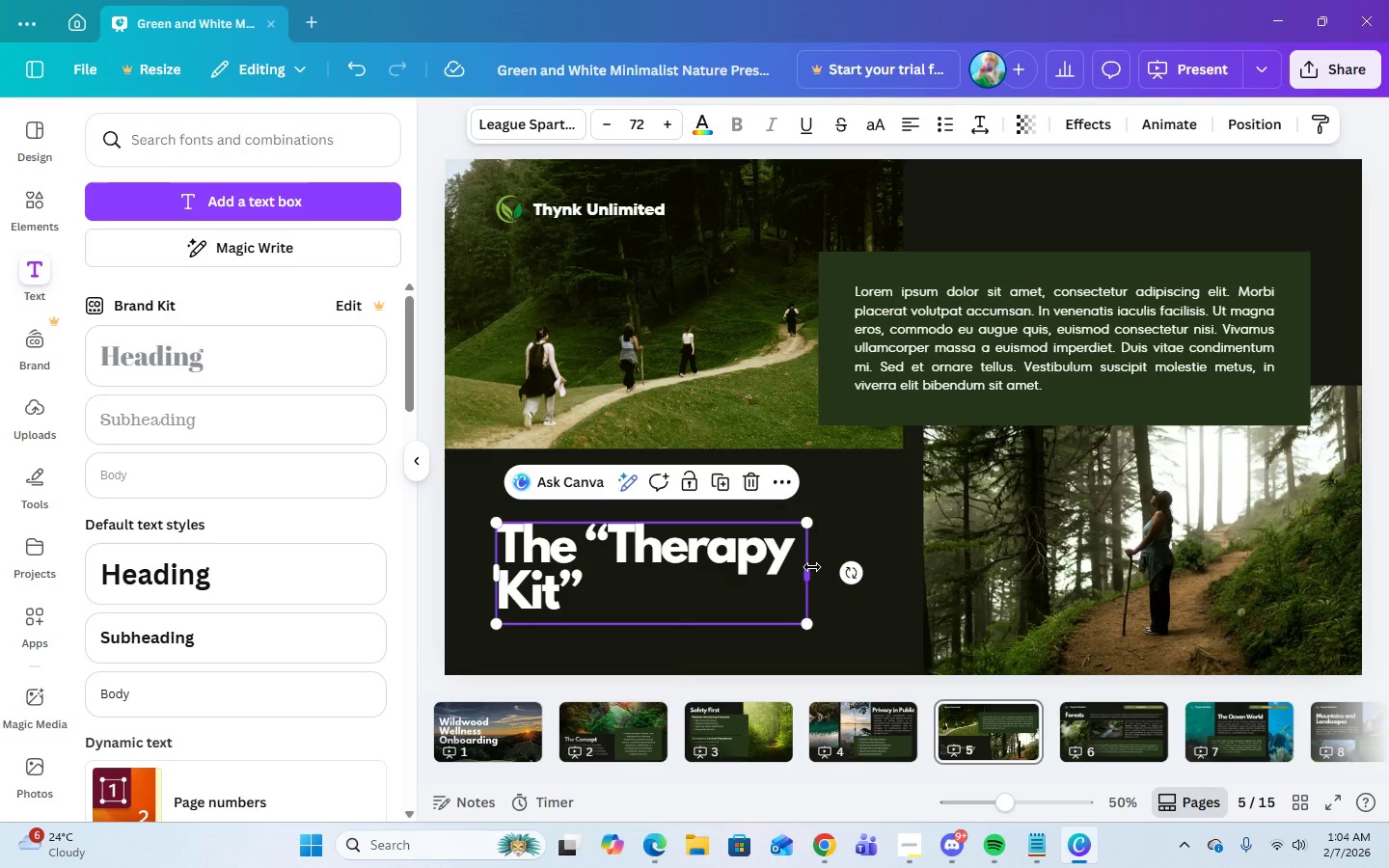 
left_click_drag(start_coordinate=[810, 573], to_coordinate=[896, 580])
 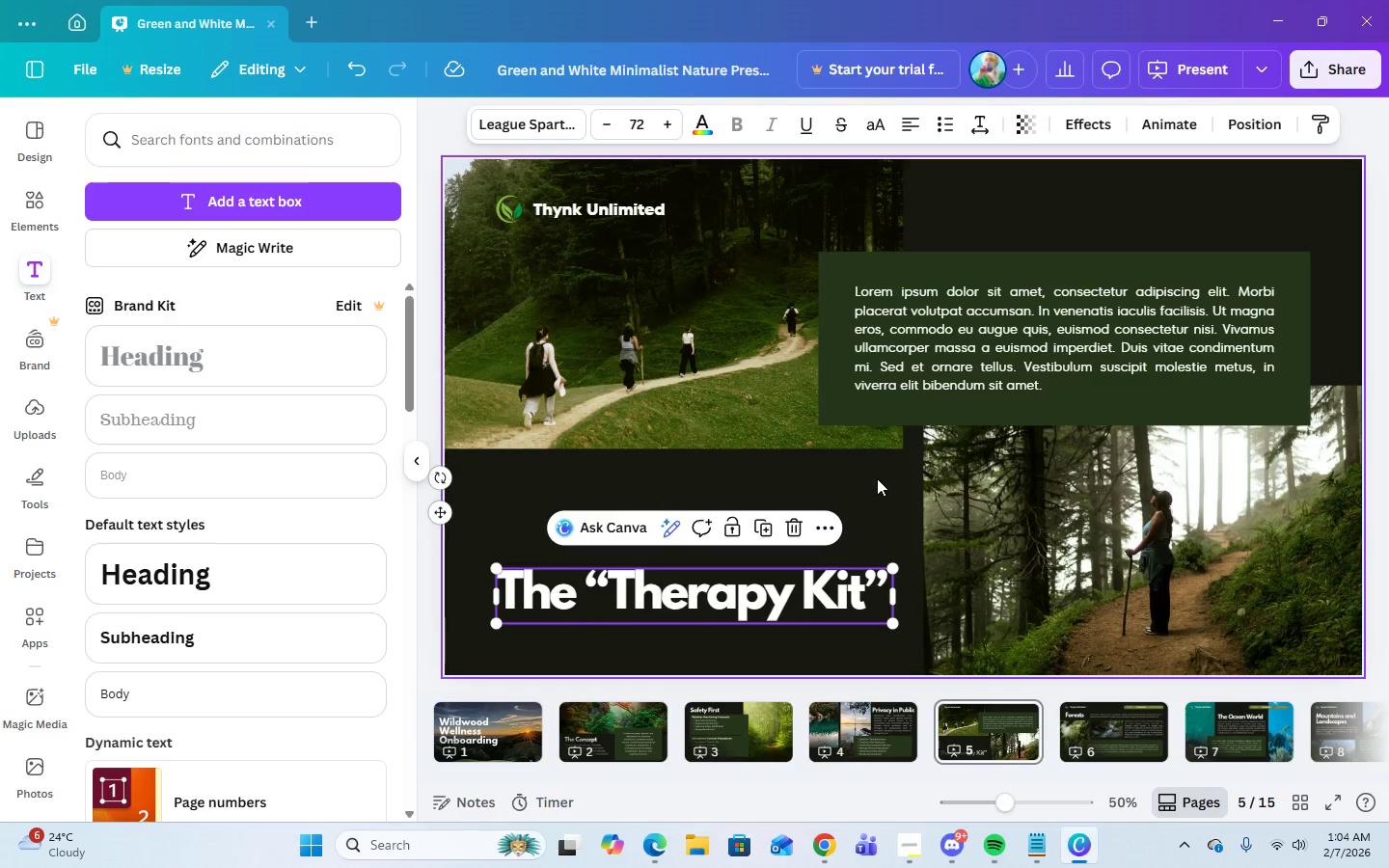 
left_click([877, 478])
 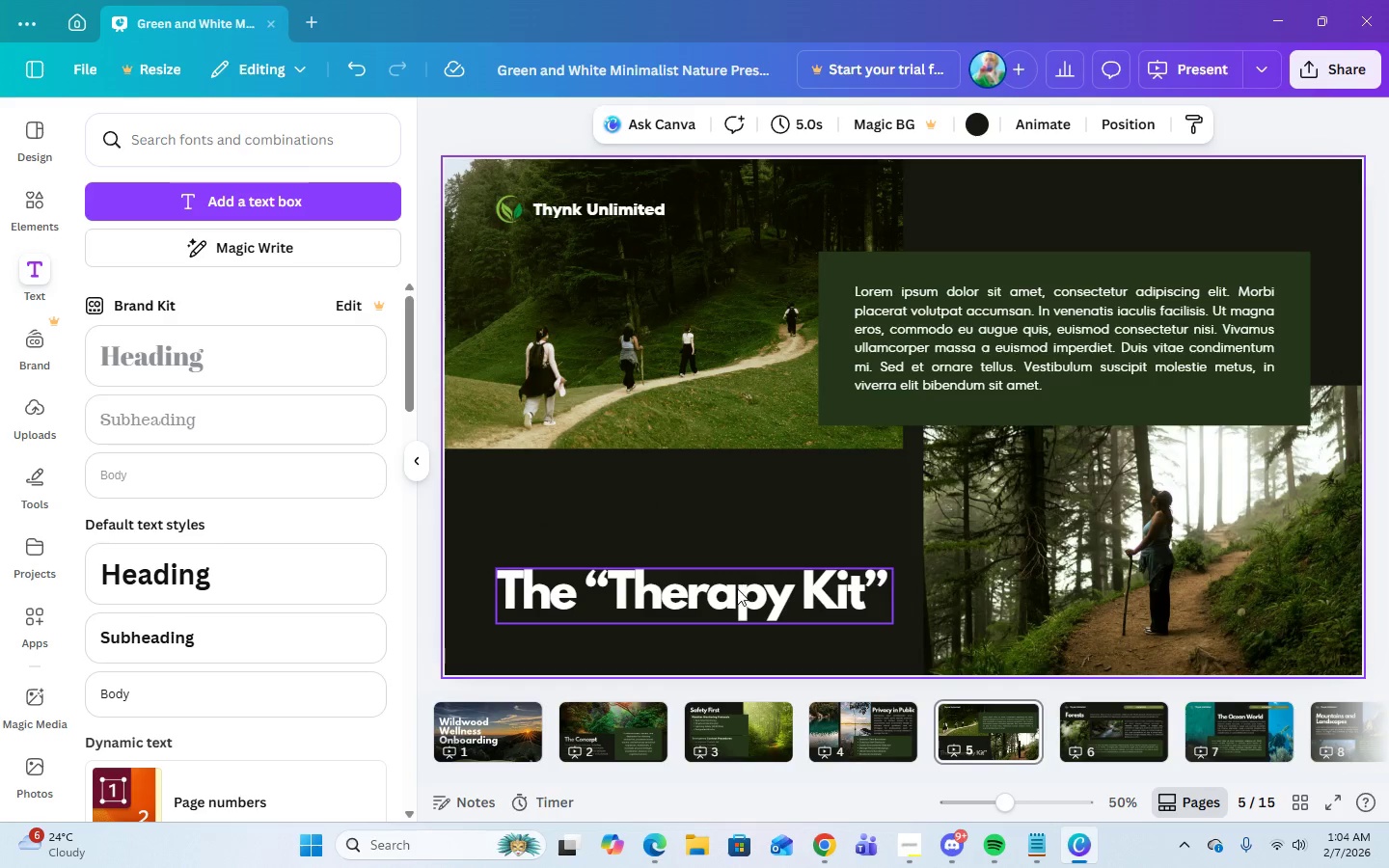 
left_click_drag(start_coordinate=[737, 588], to_coordinate=[736, 546])
 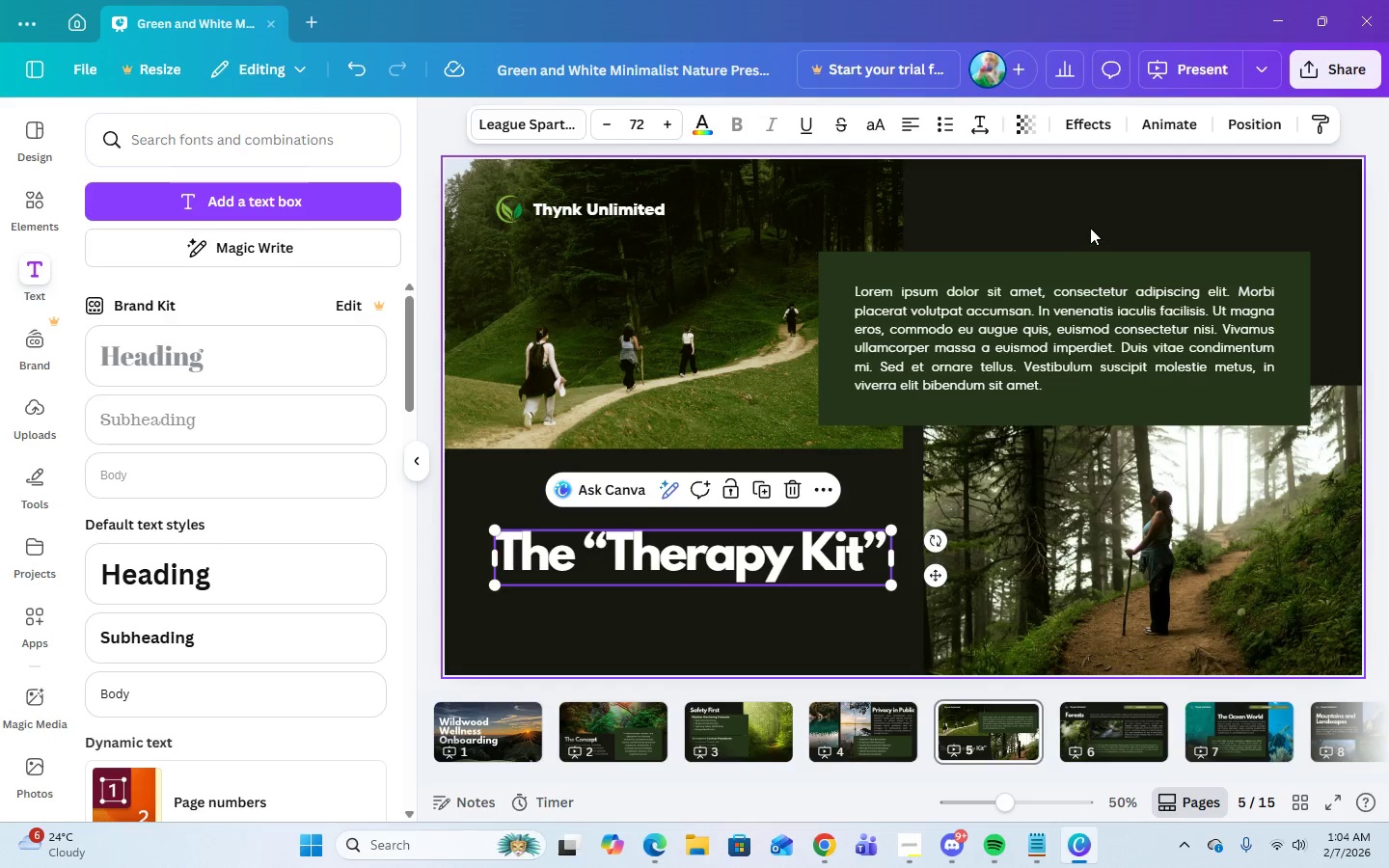 
left_click([1090, 227])
 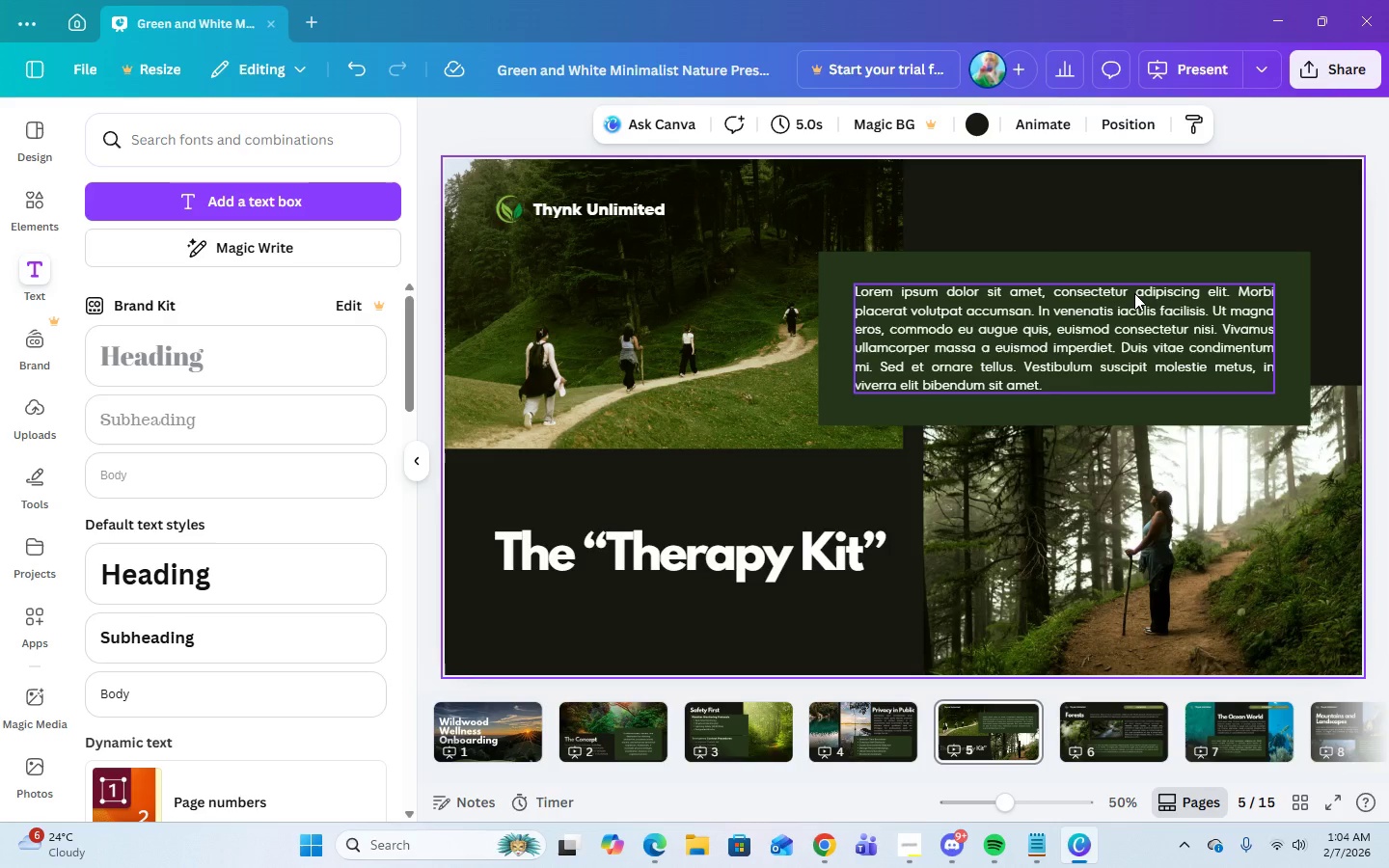 
double_click([1057, 380])
 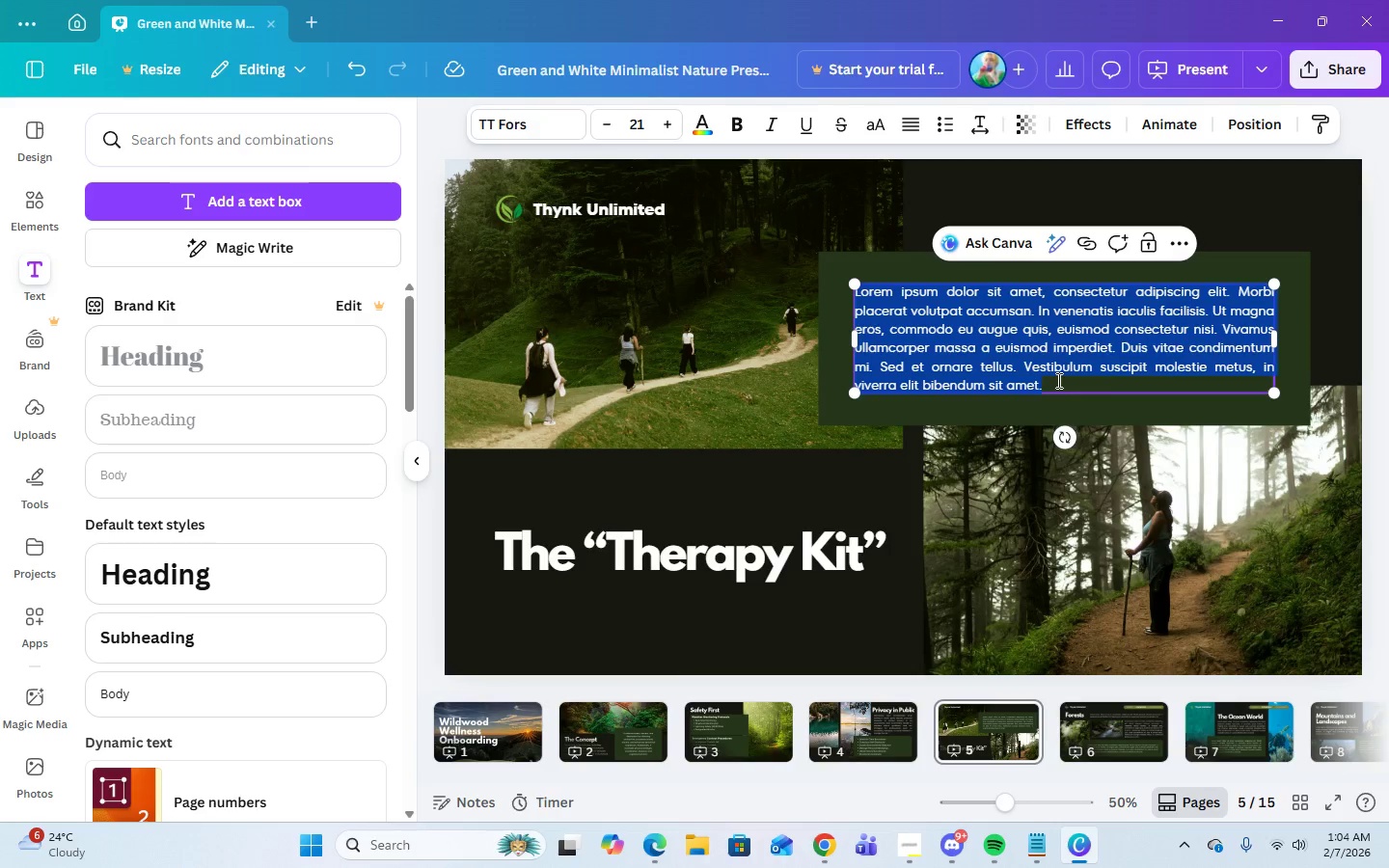 
triple_click([1057, 380])
 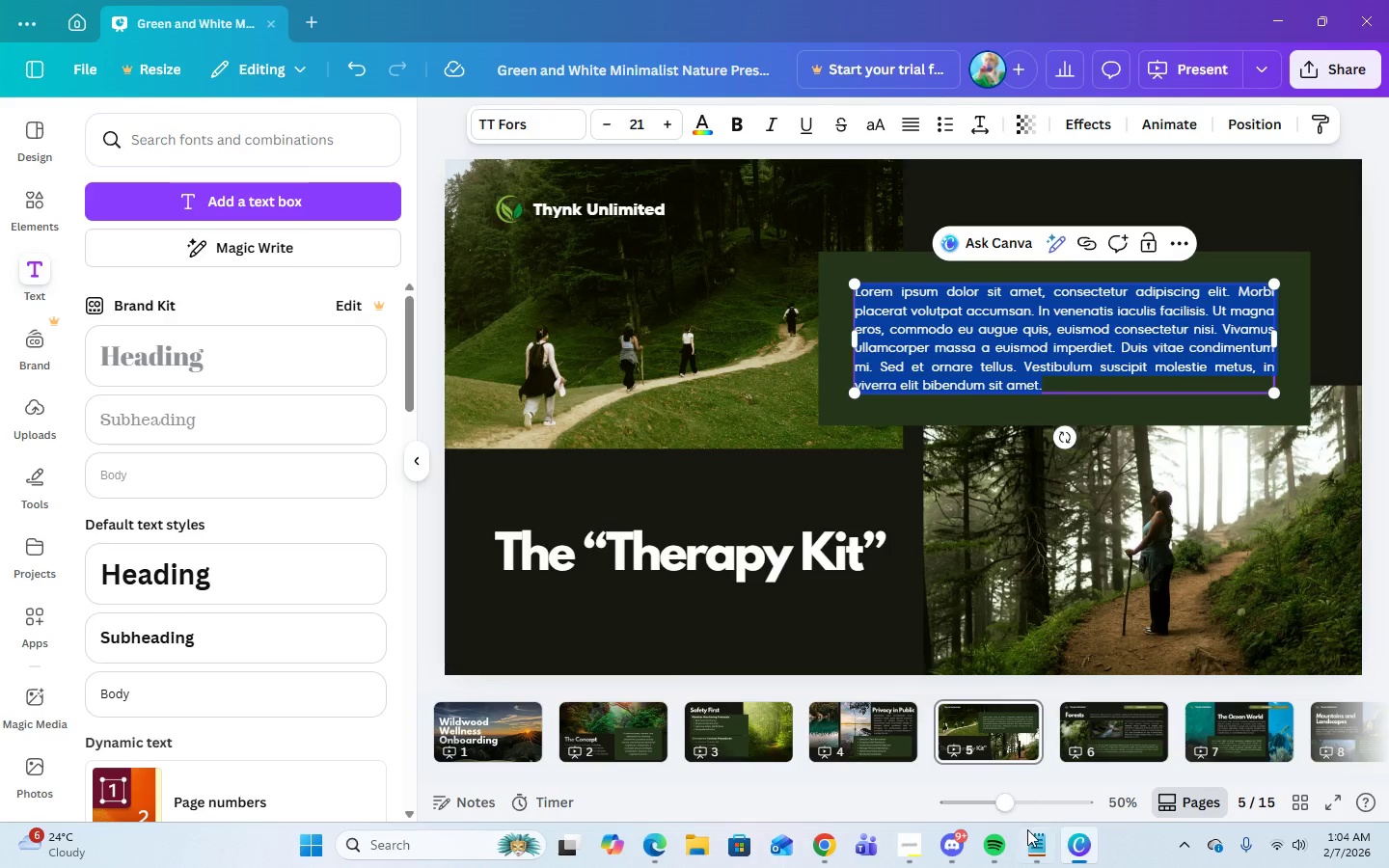 
left_click([1030, 834])
 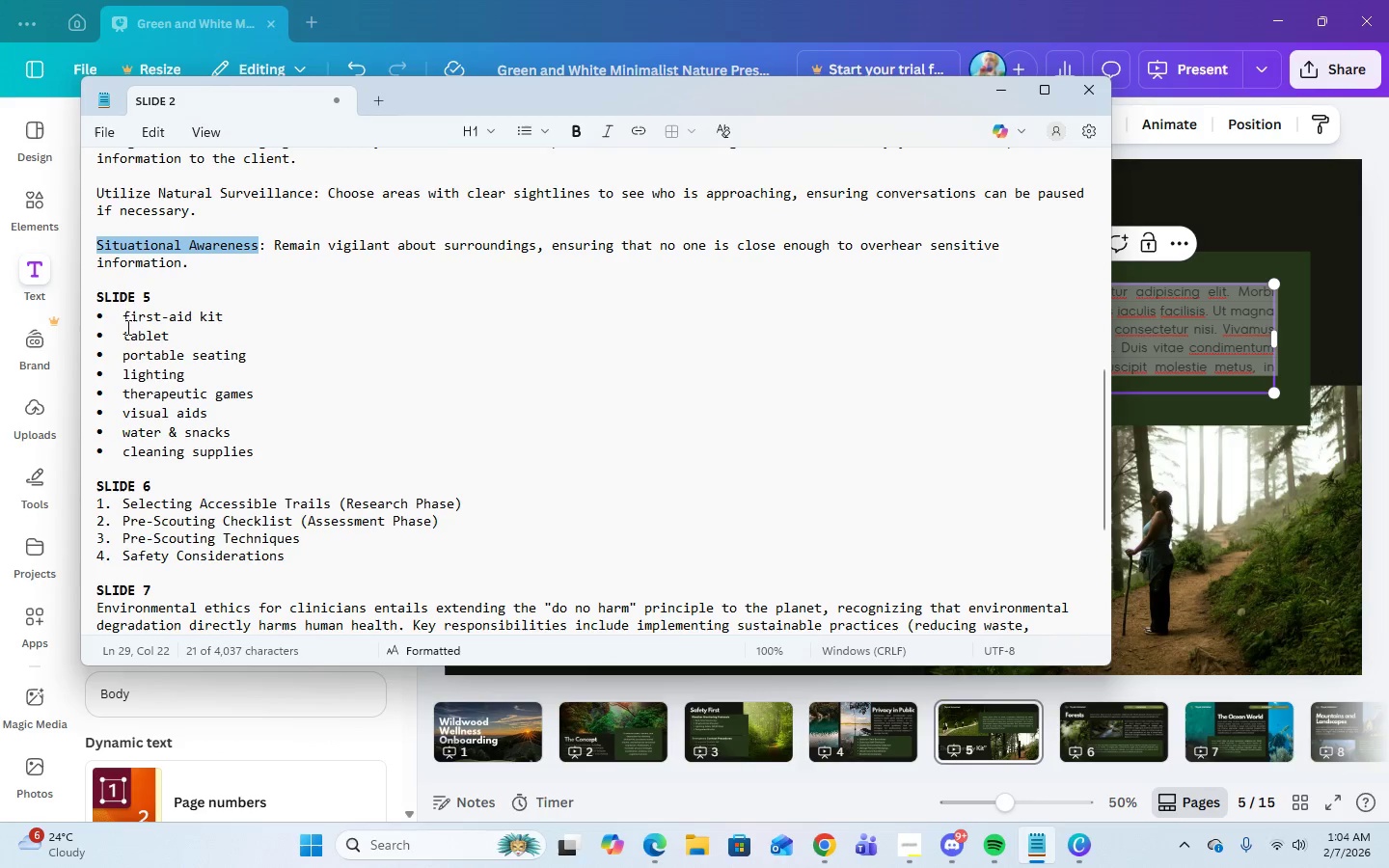 
left_click_drag(start_coordinate=[123, 318], to_coordinate=[260, 450])
 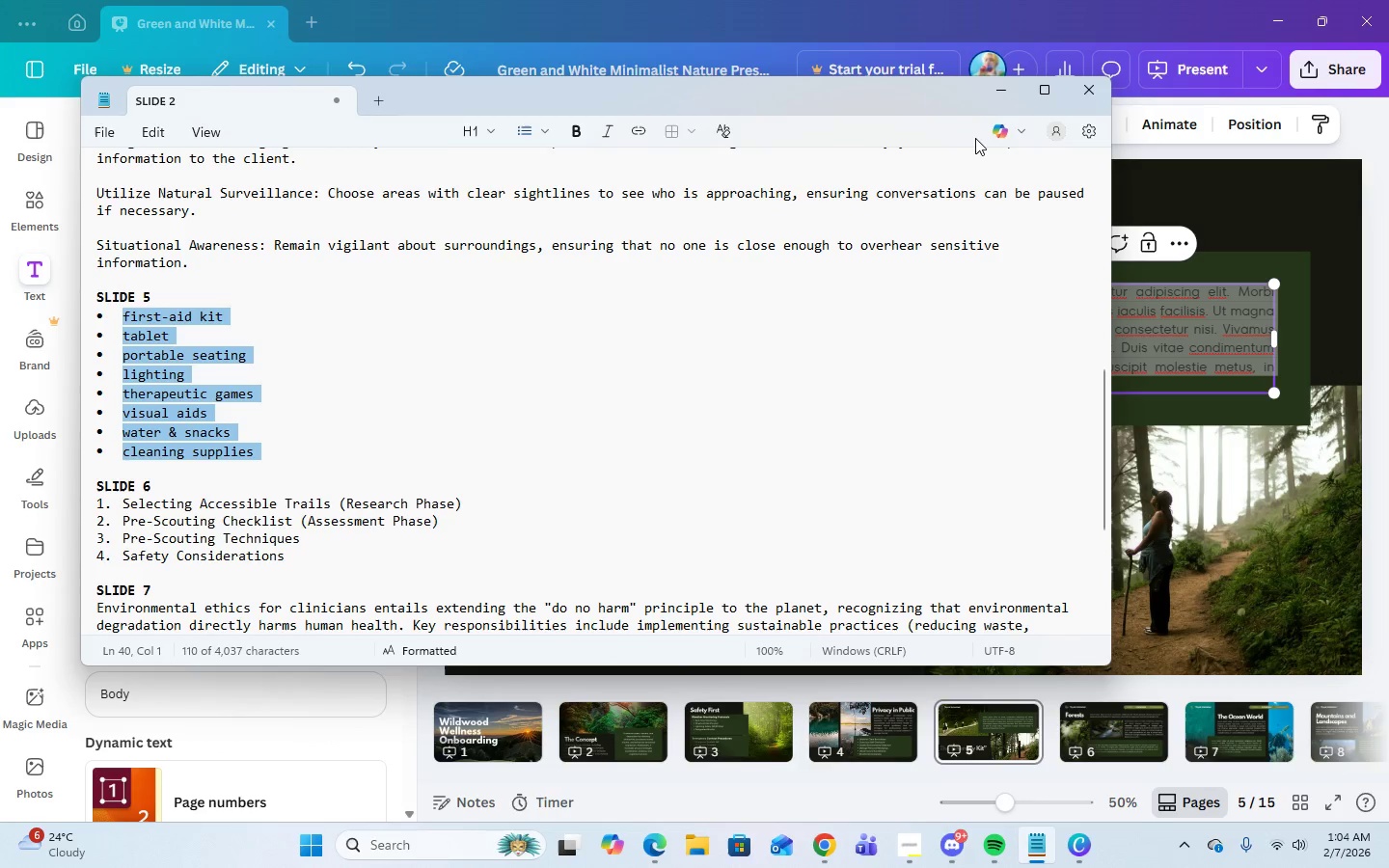 
left_click([998, 90])
 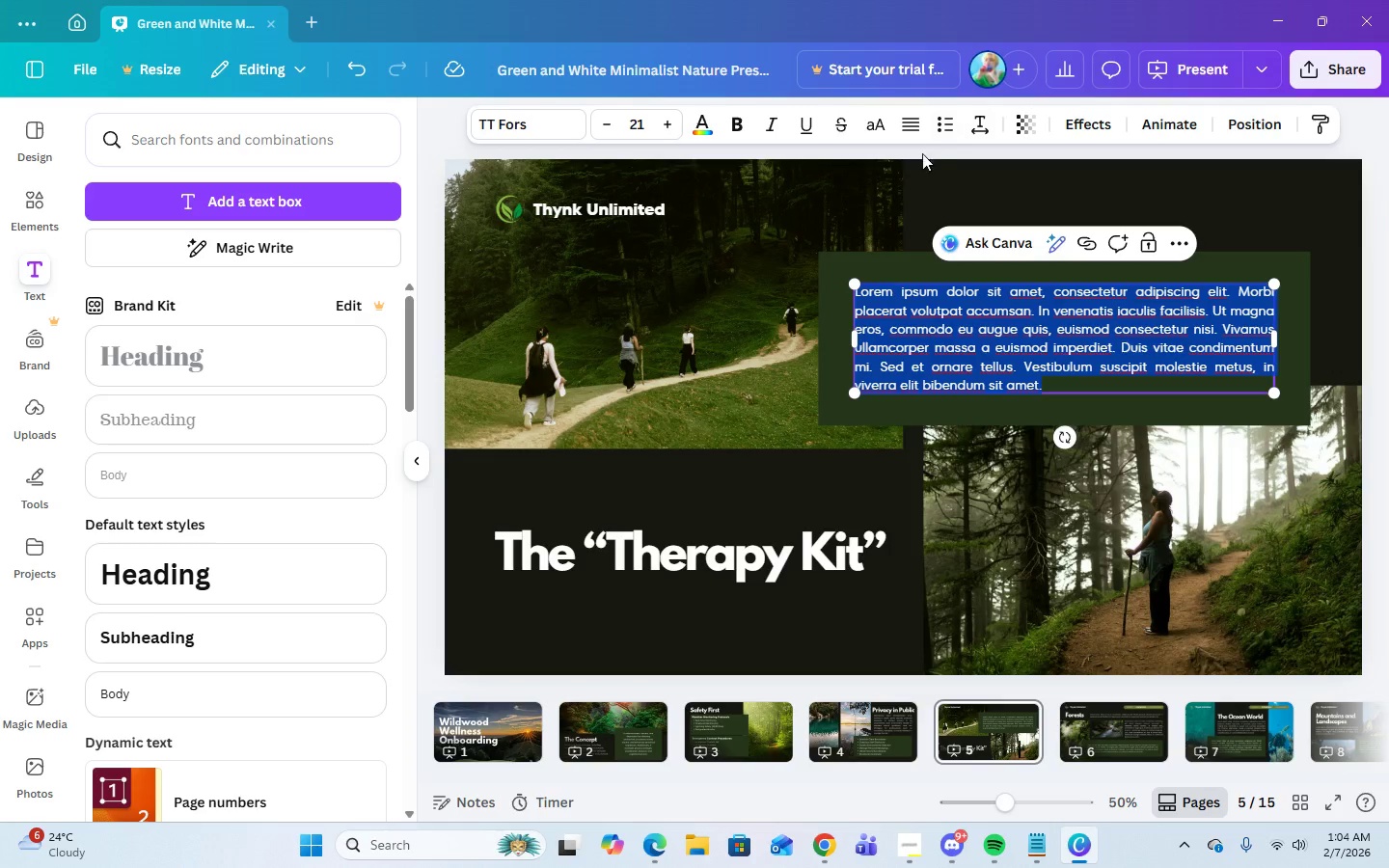 
left_click([948, 115])
 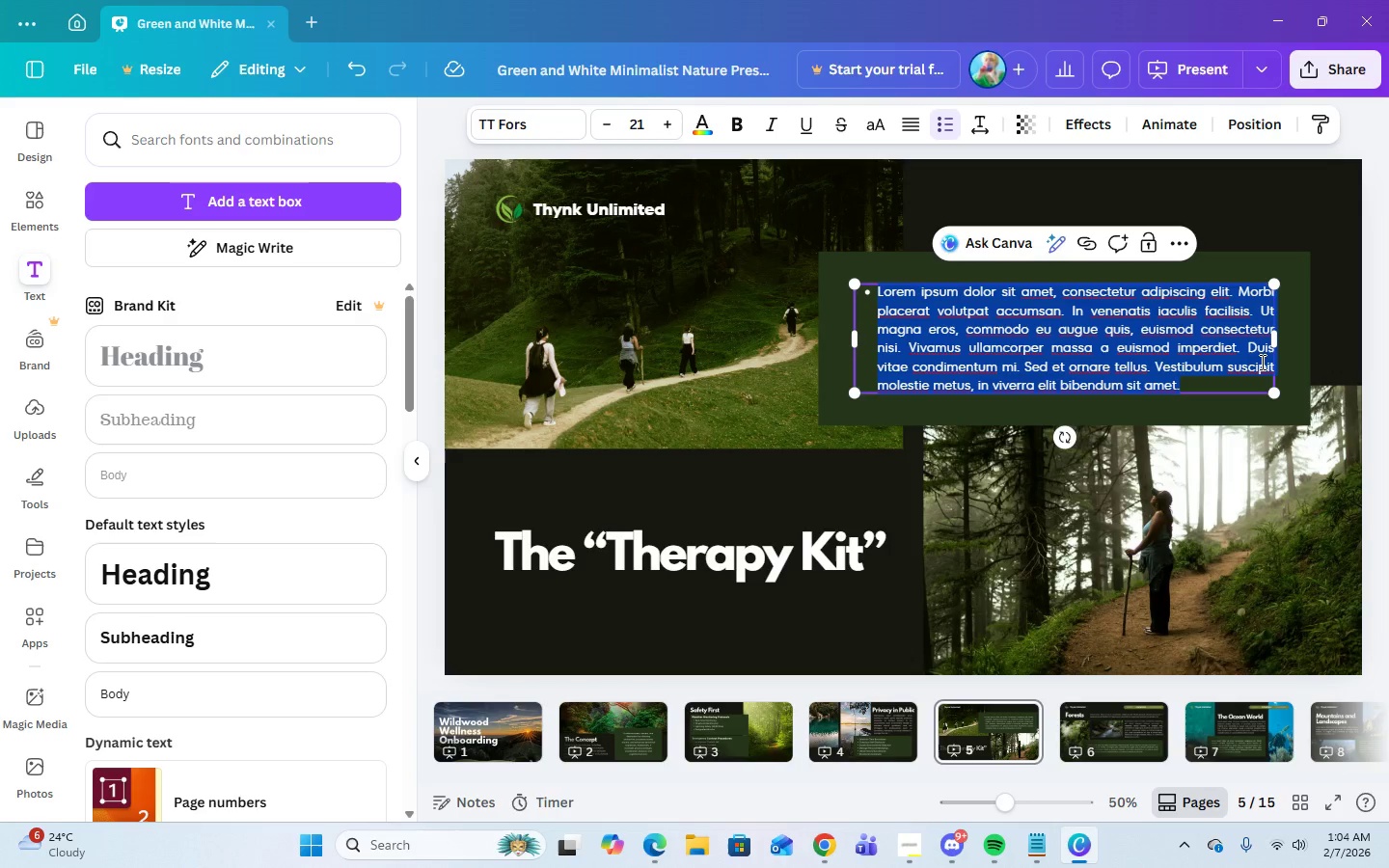 
key(Backspace)
type(First aid kit)
 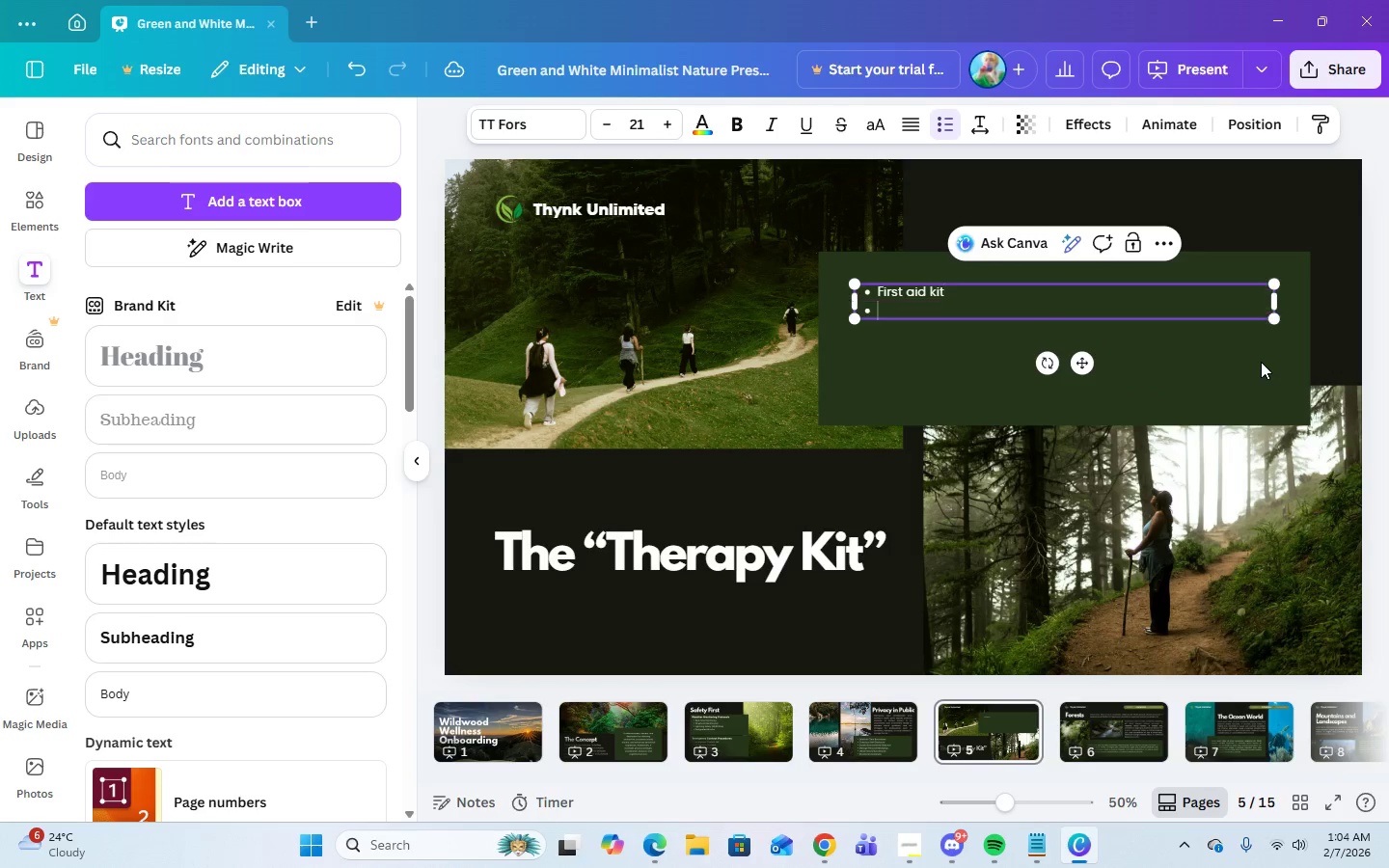 
key(Enter)
 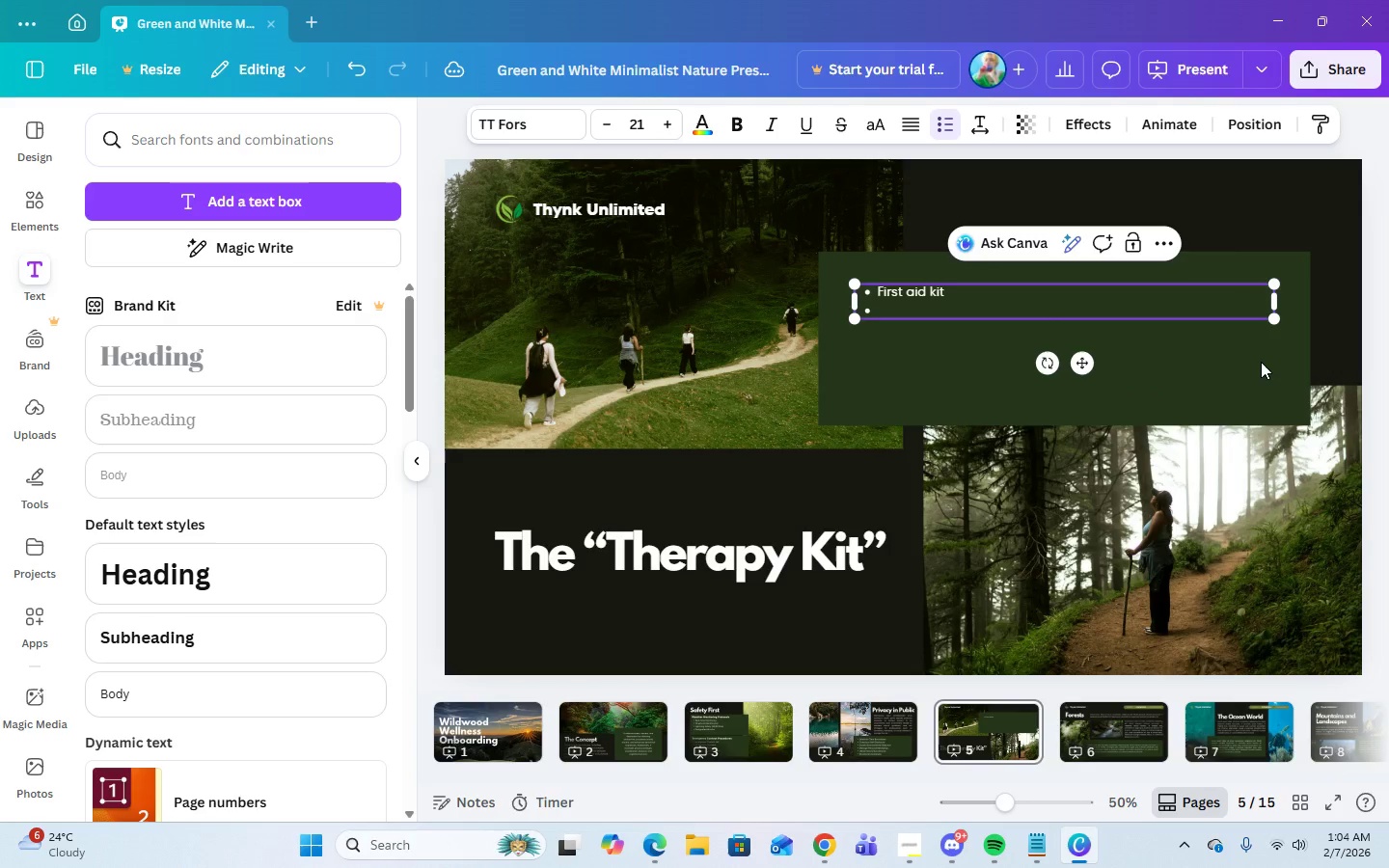 
type(Tablet)
 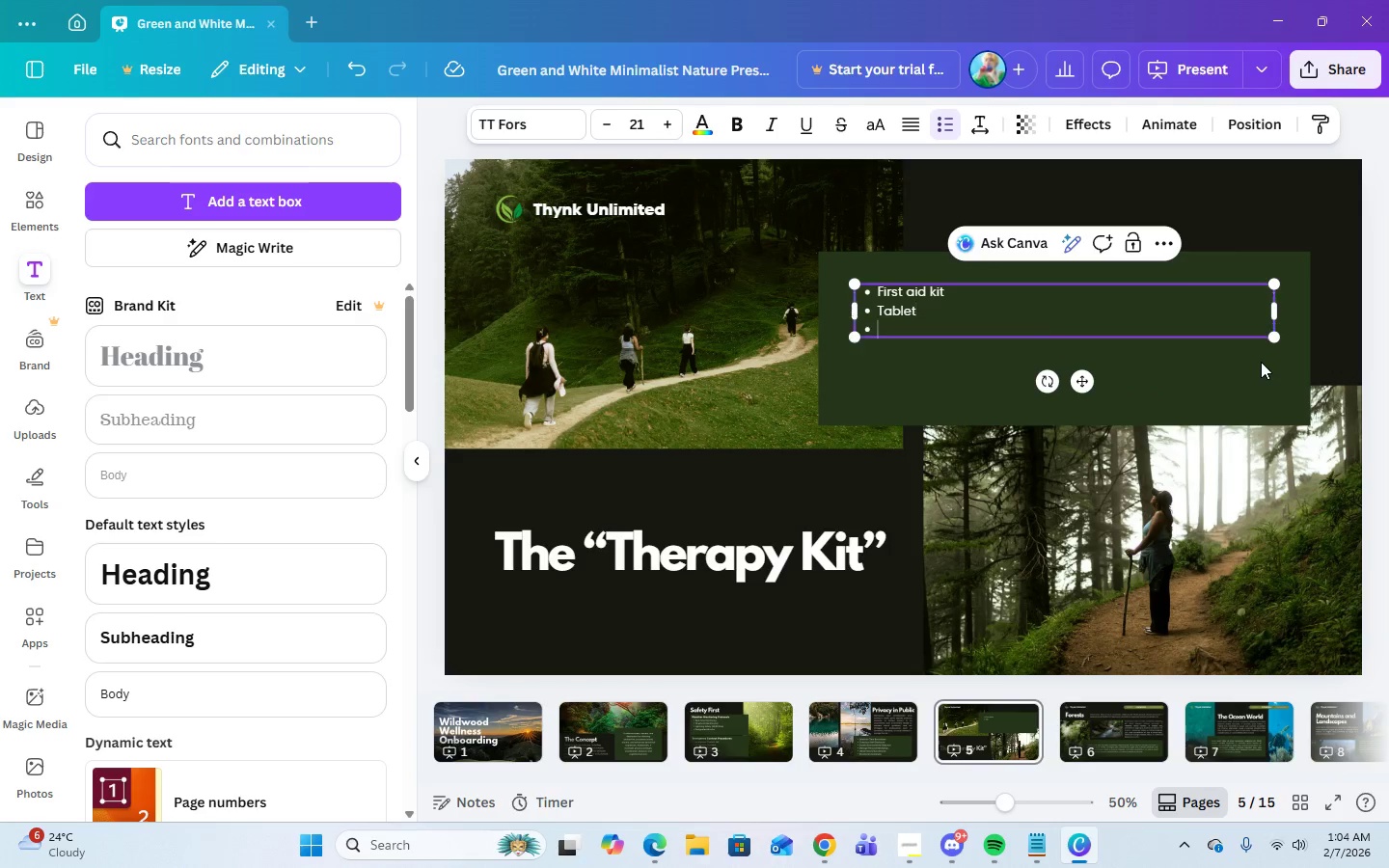 
key(Enter)
 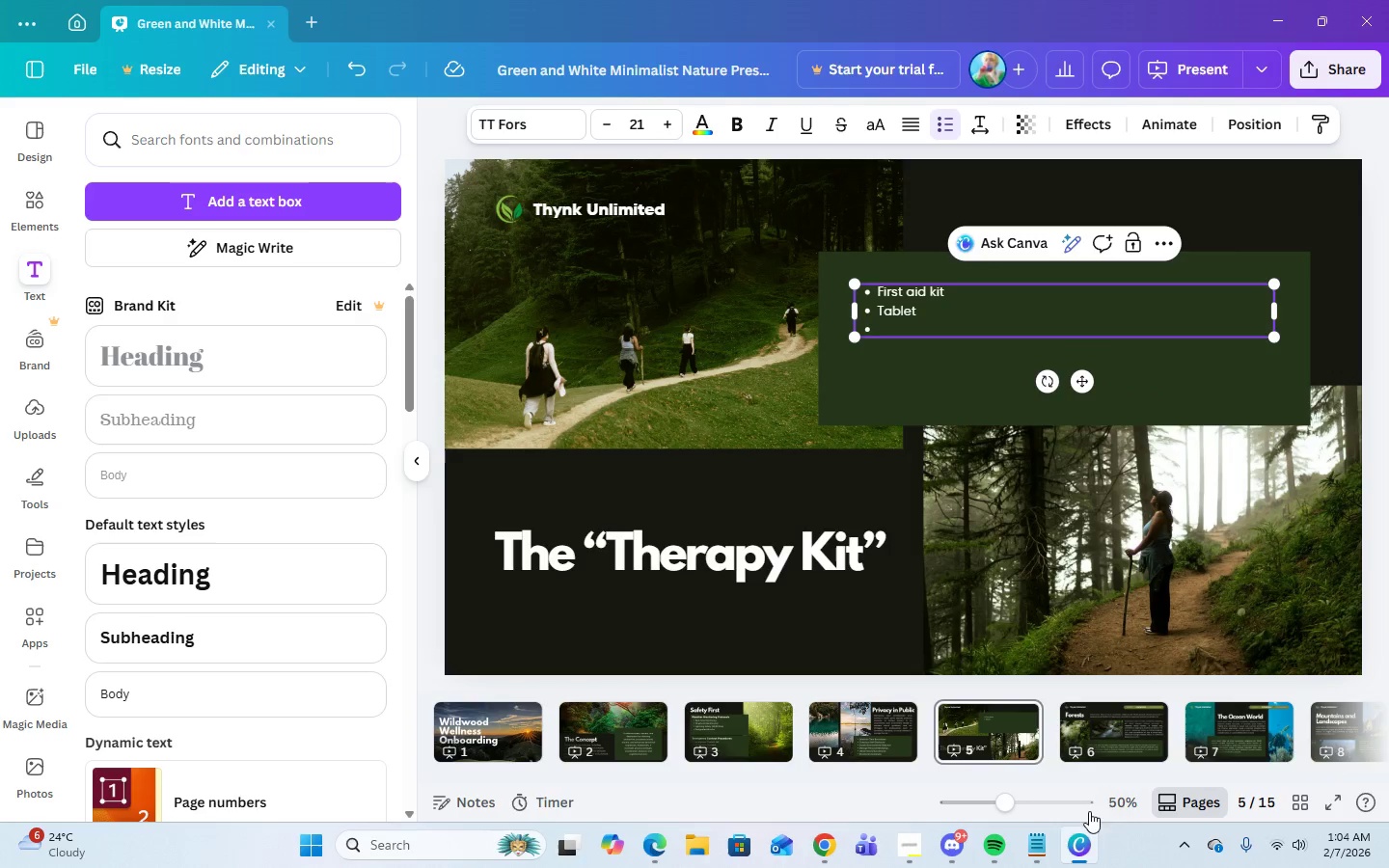 
left_click([1047, 844])
 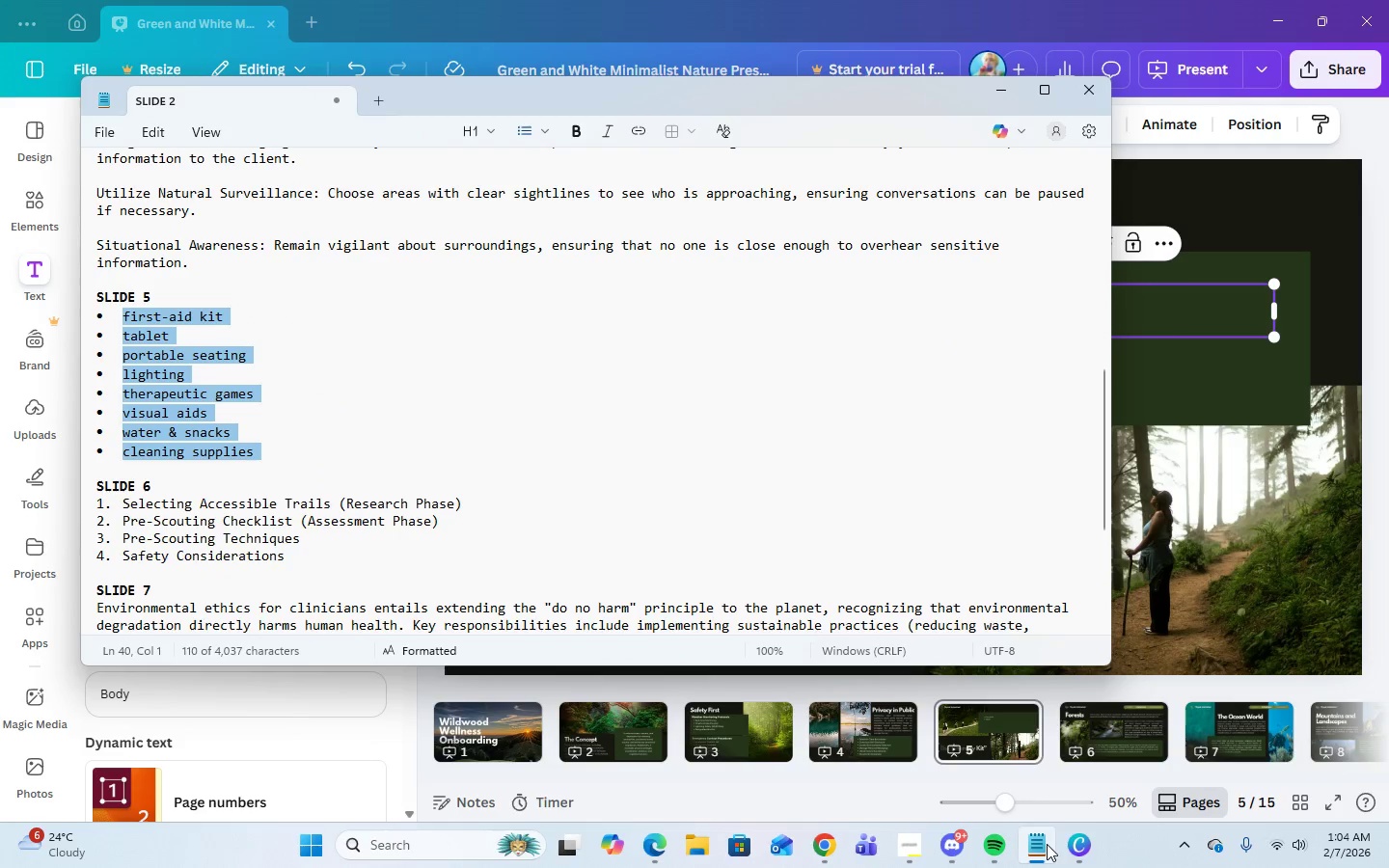 
left_click([1047, 844])
 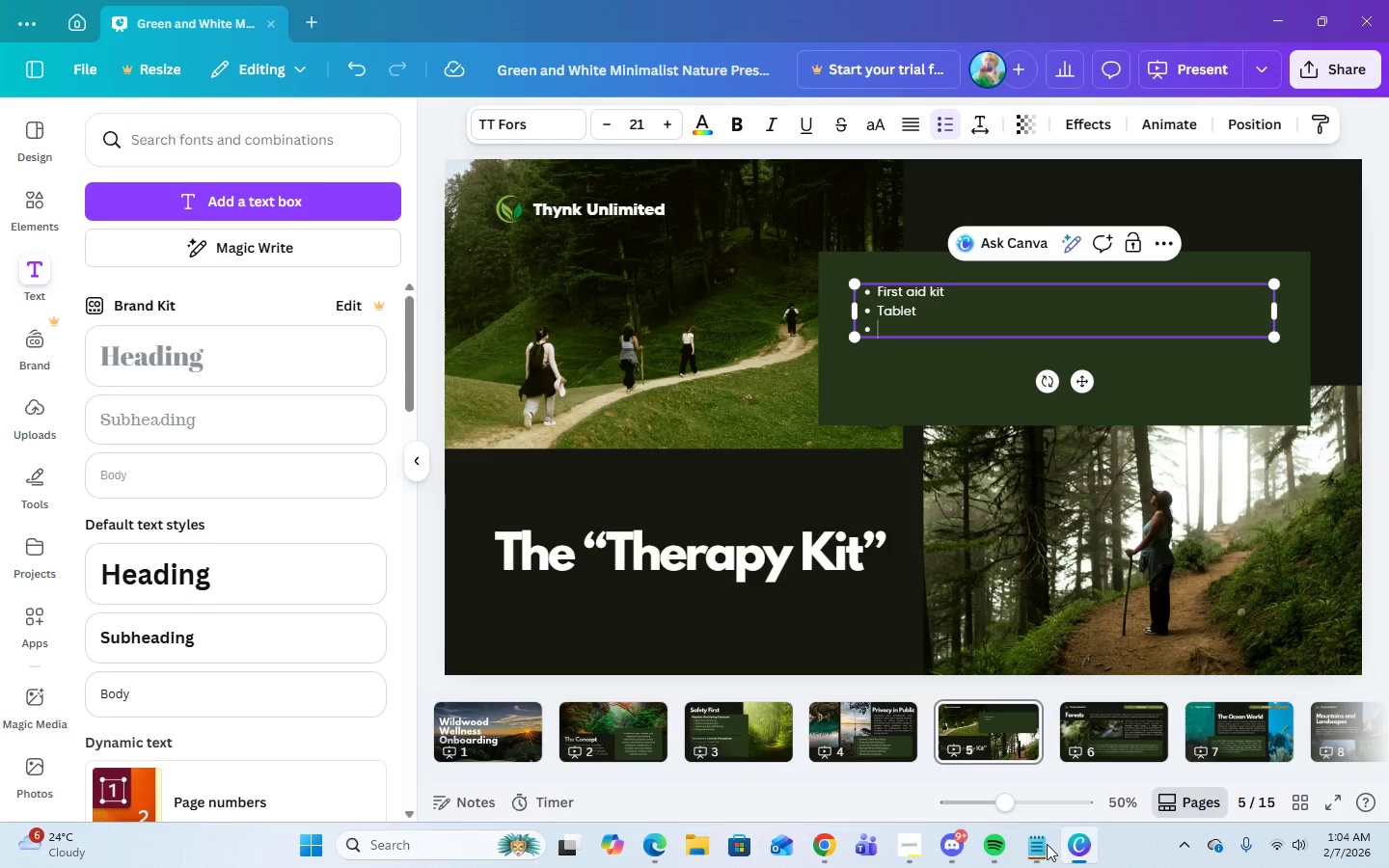 
type(Portable seating)
 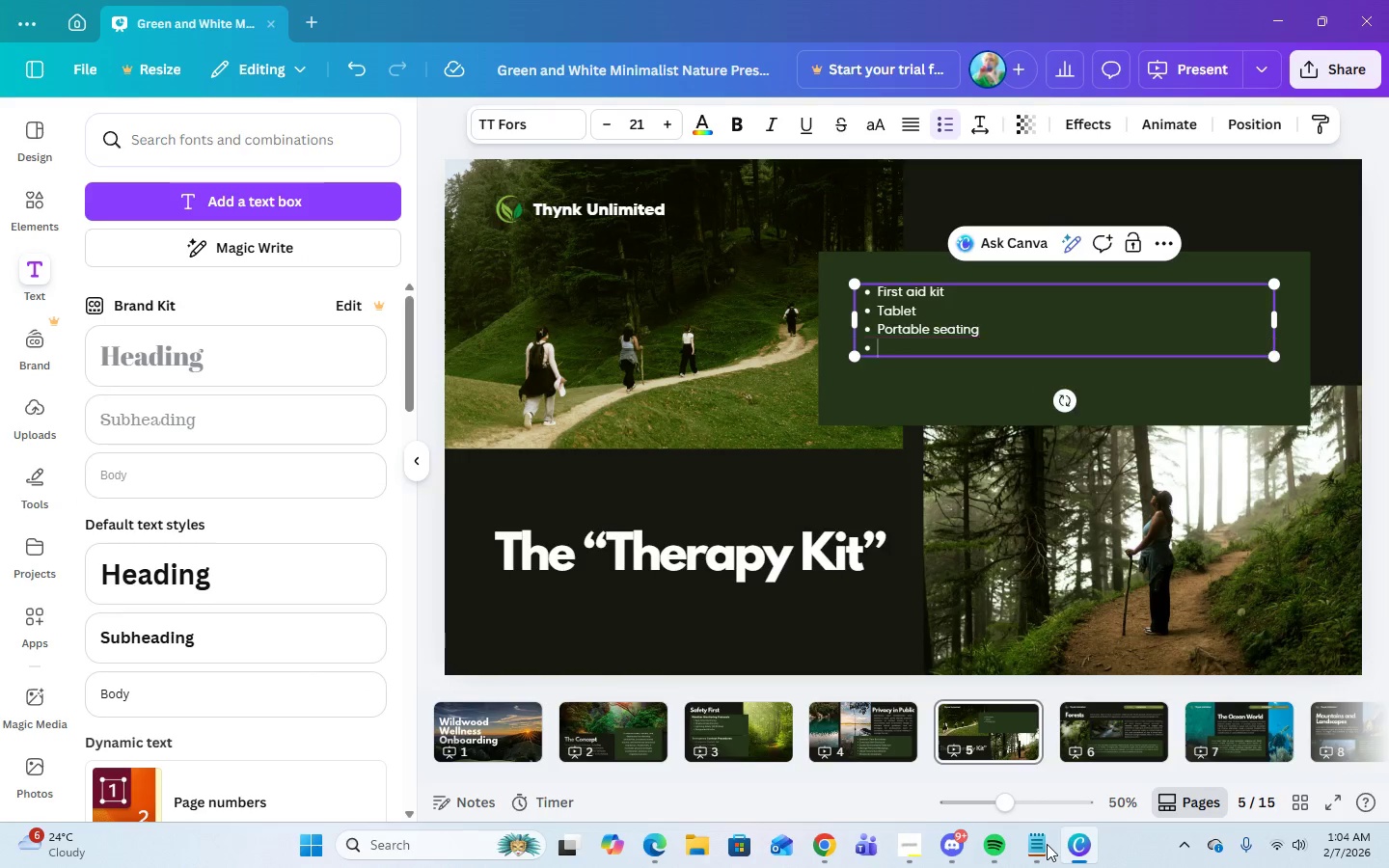 
key(Enter)
 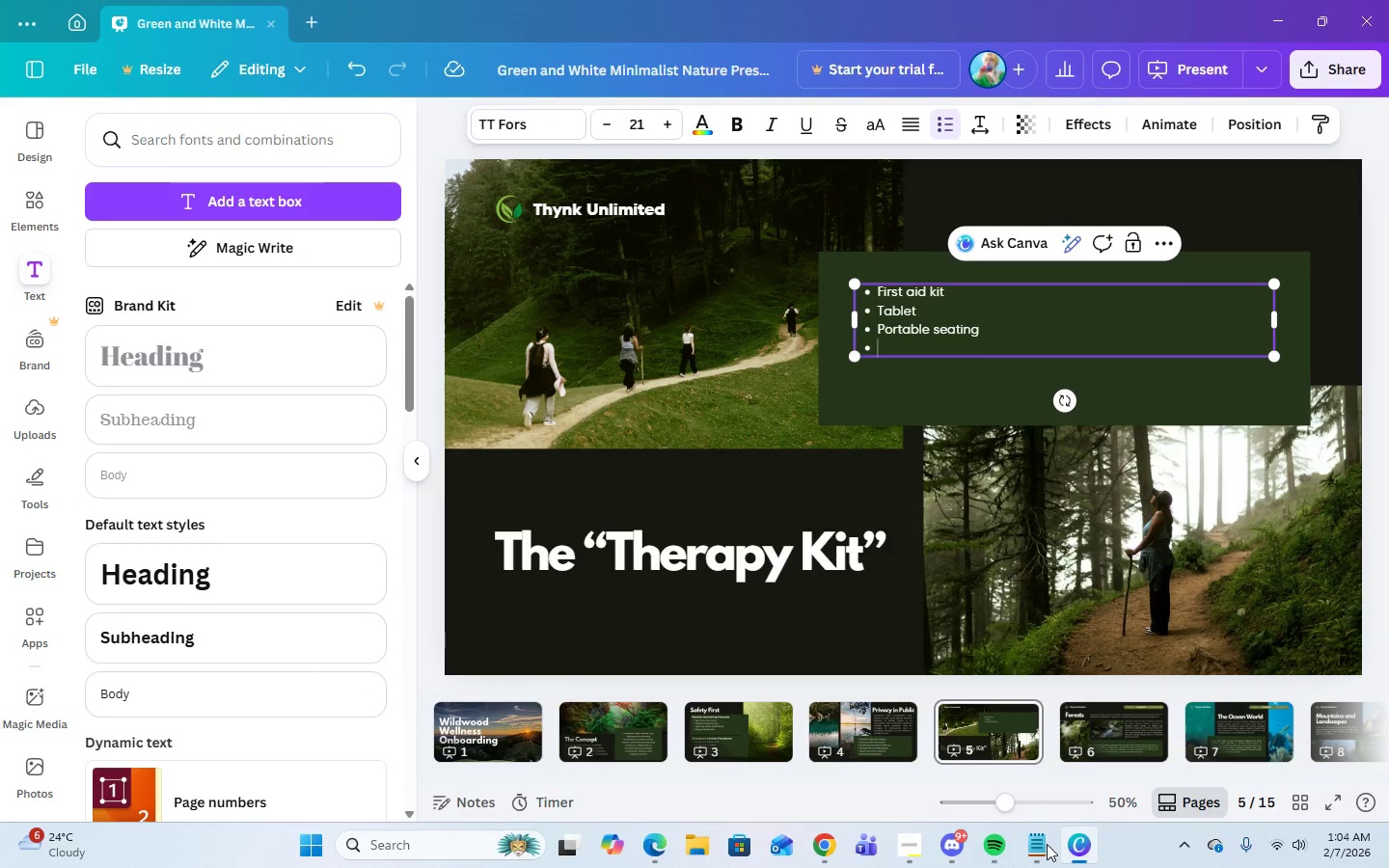 
type(Lighting)
 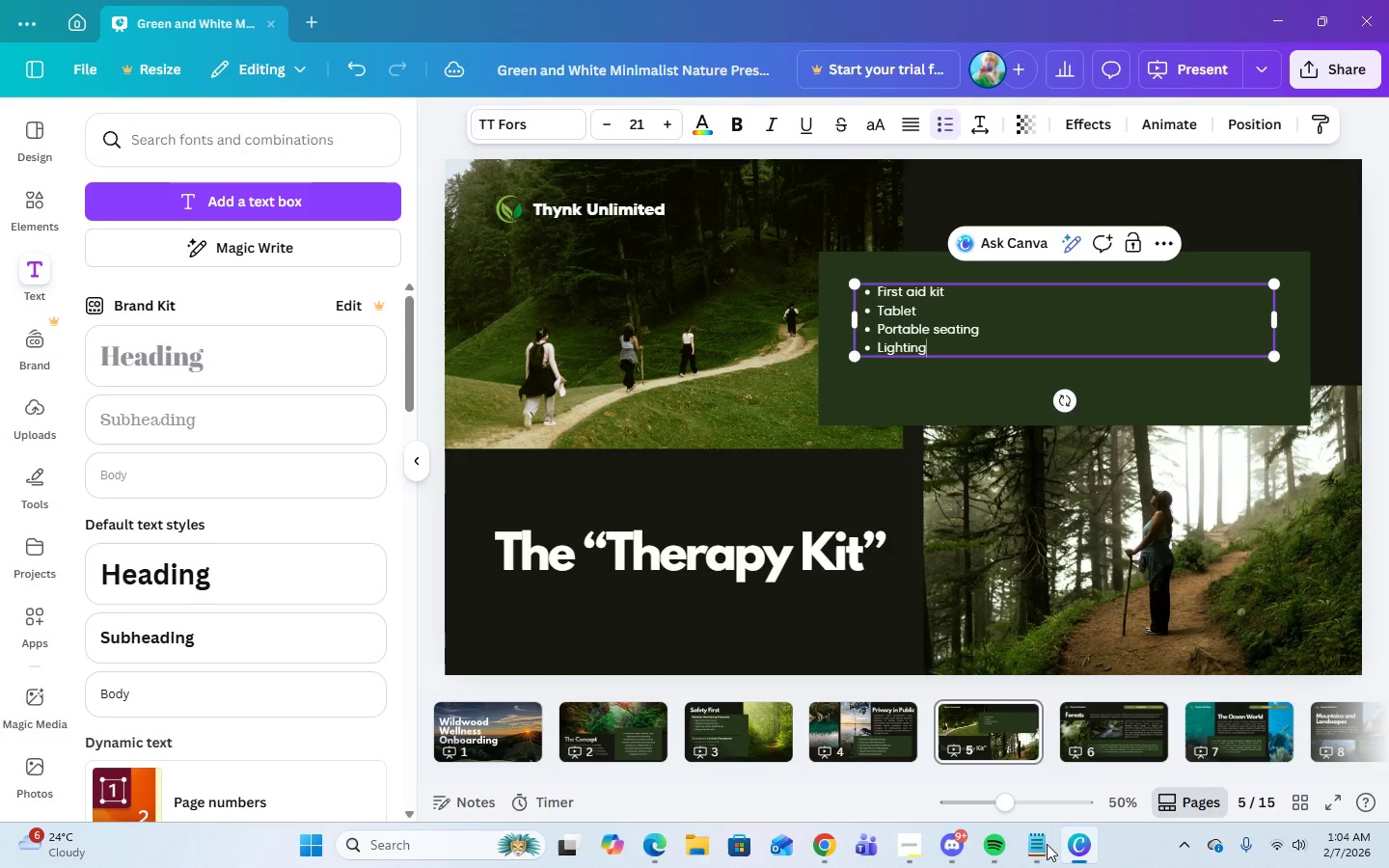 
key(Enter)
 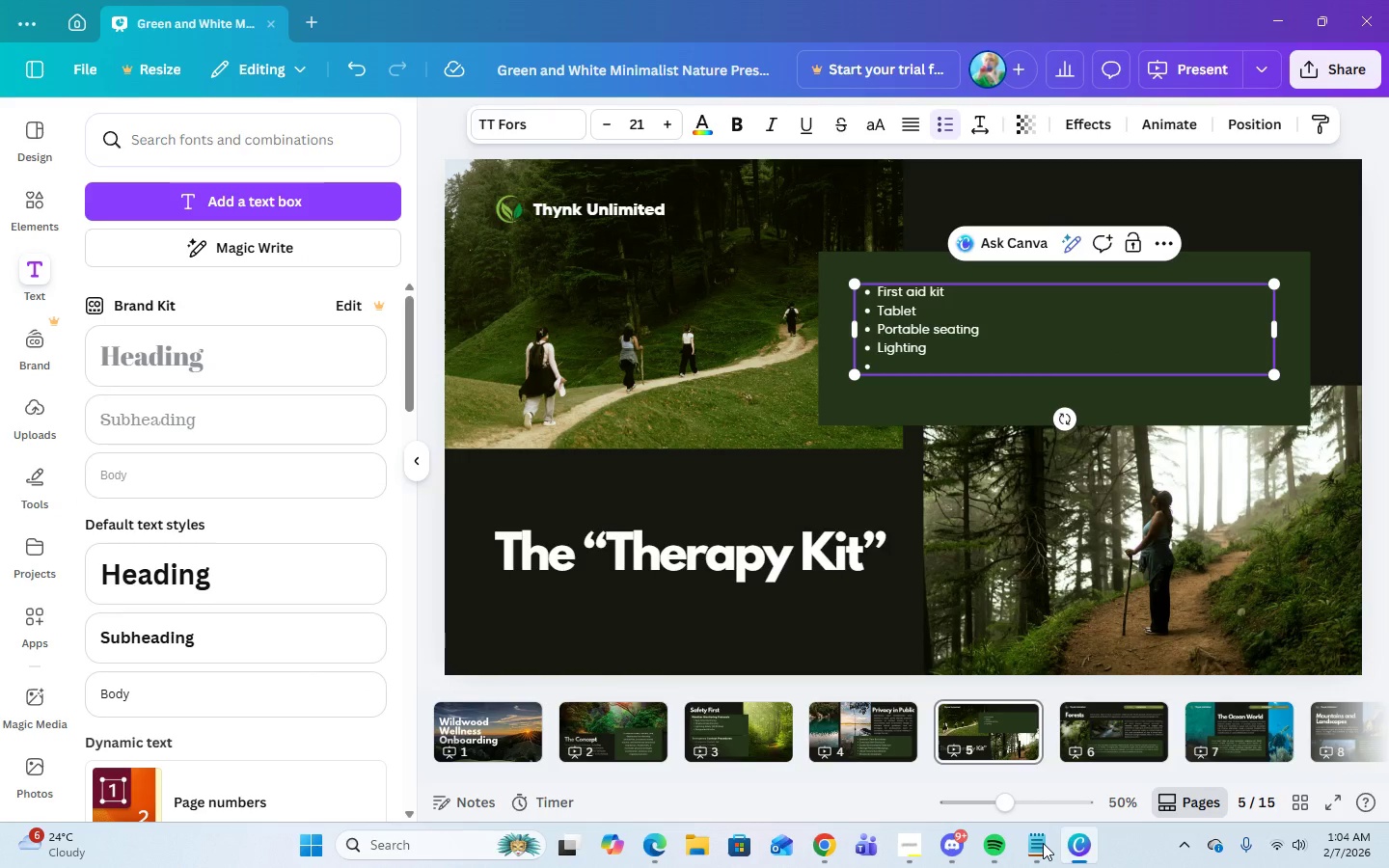 
left_click([1043, 843])
 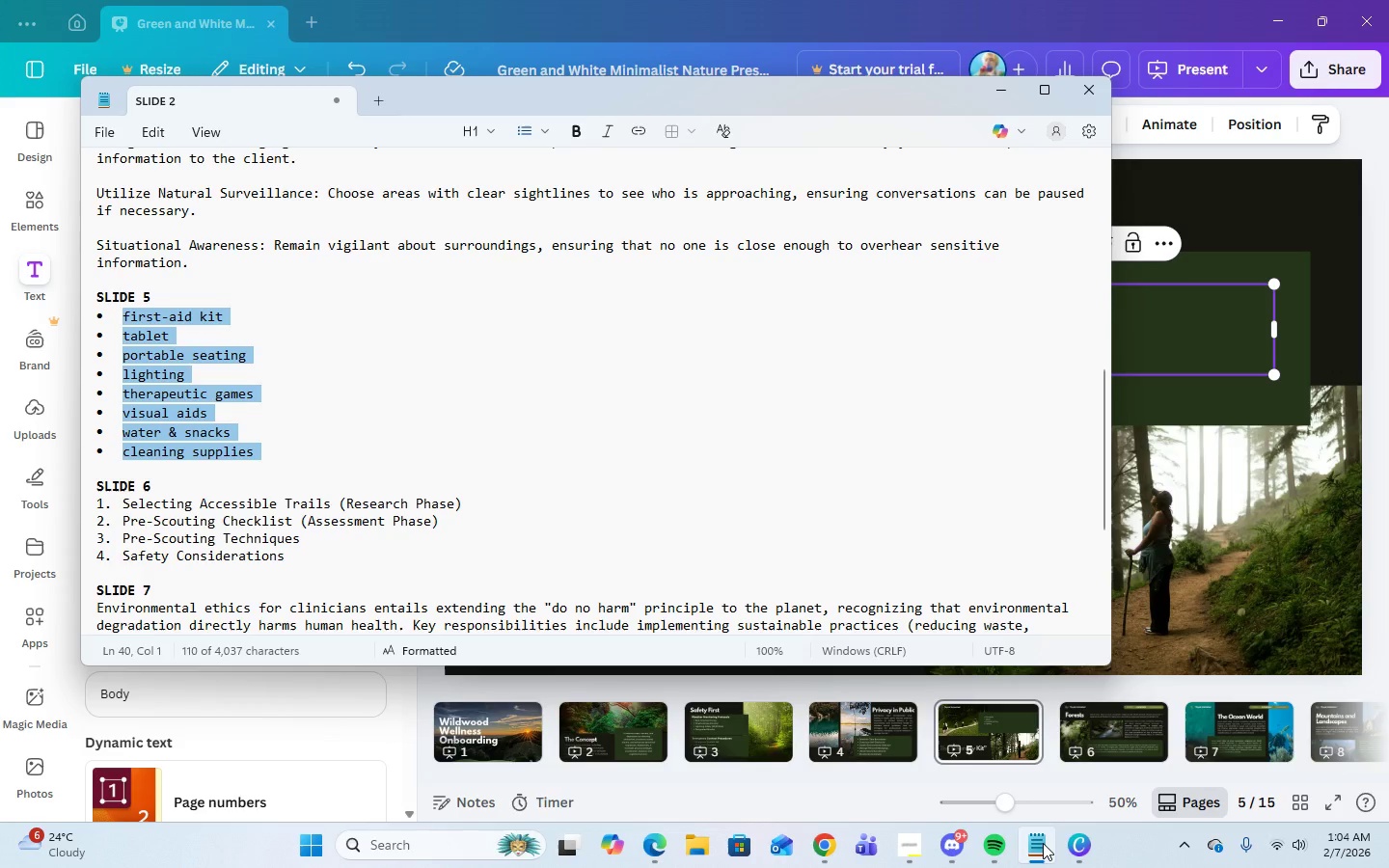 
left_click([1043, 843])
 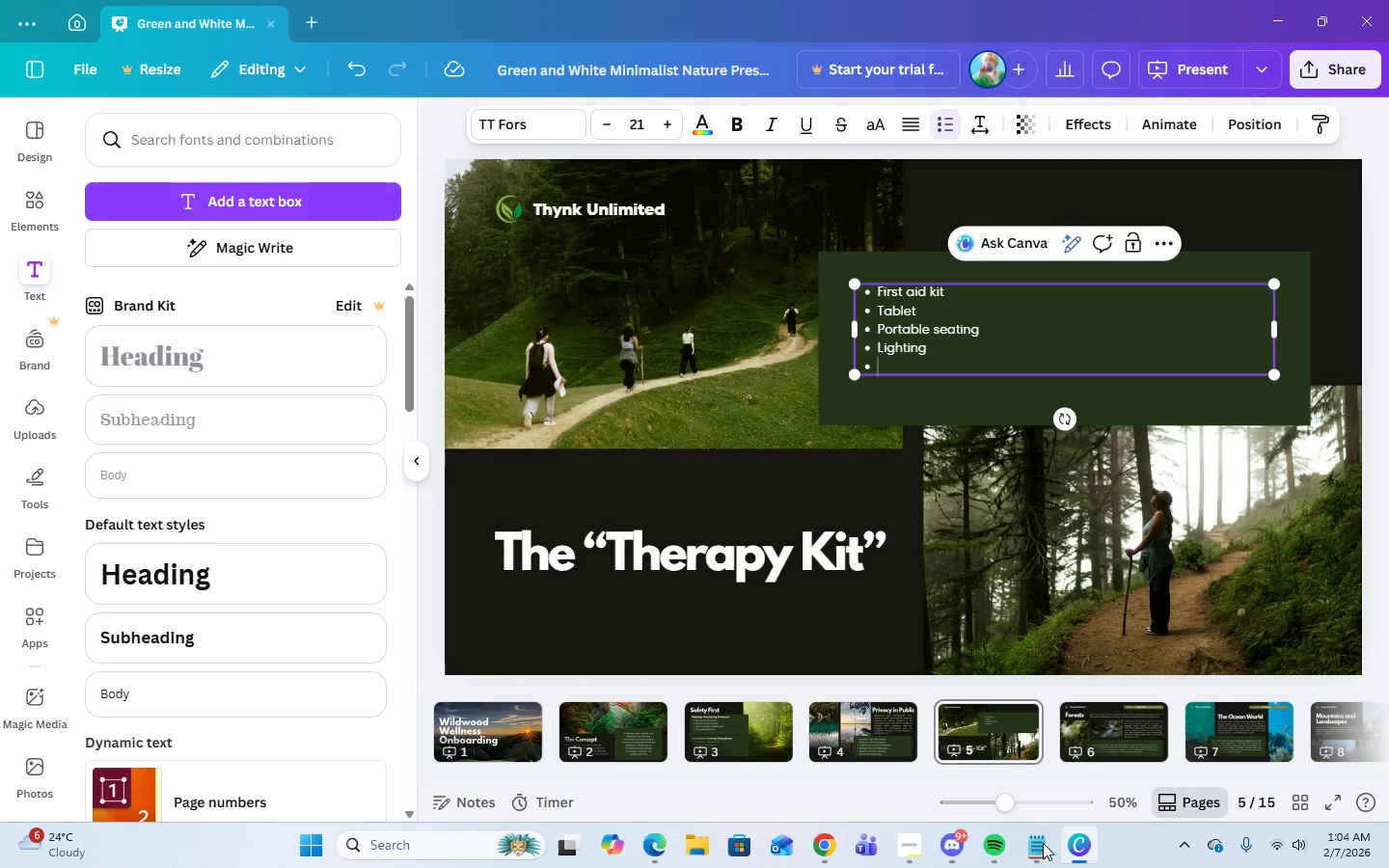 
type(Therapeutic games)
 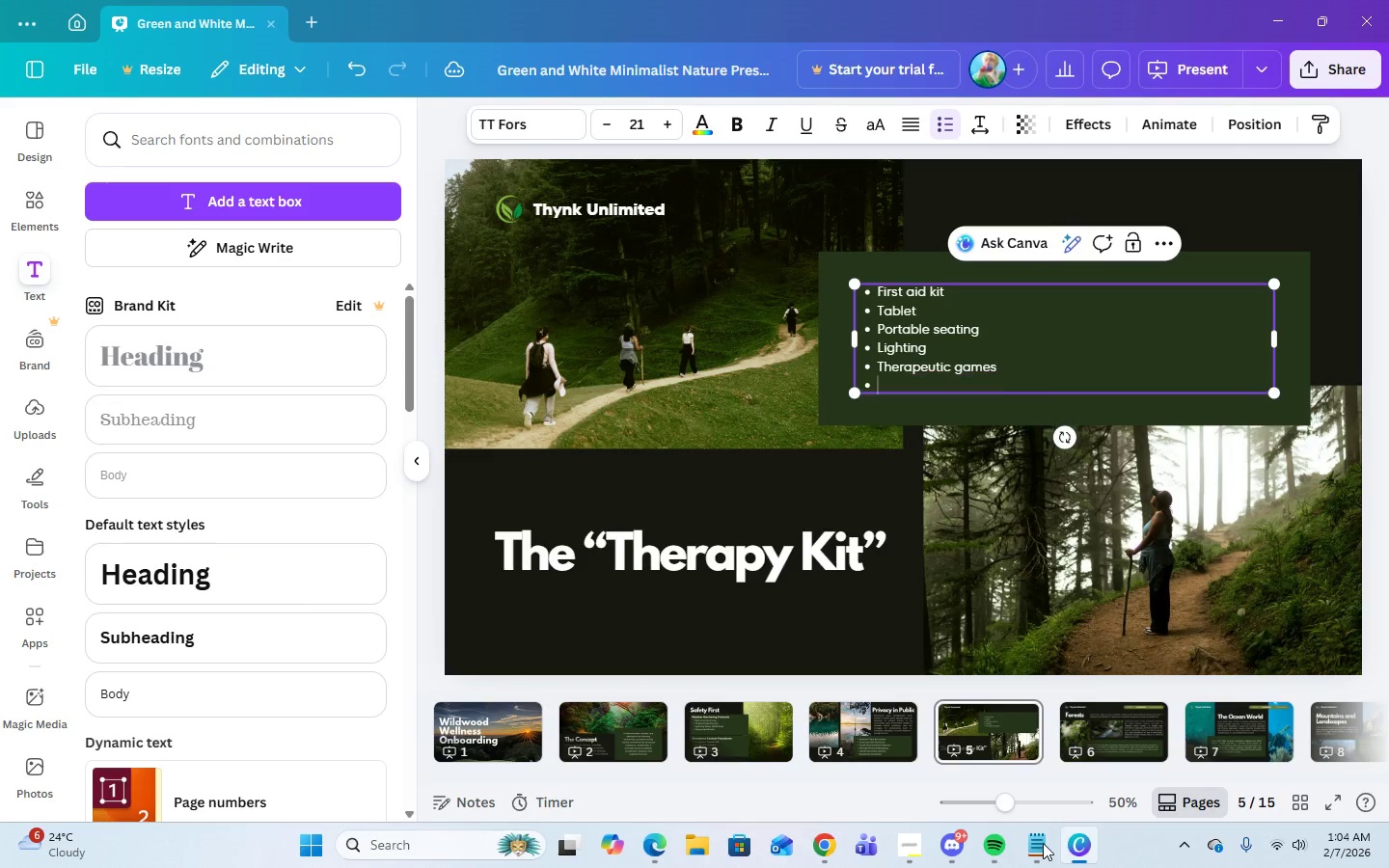 
key(Enter)
 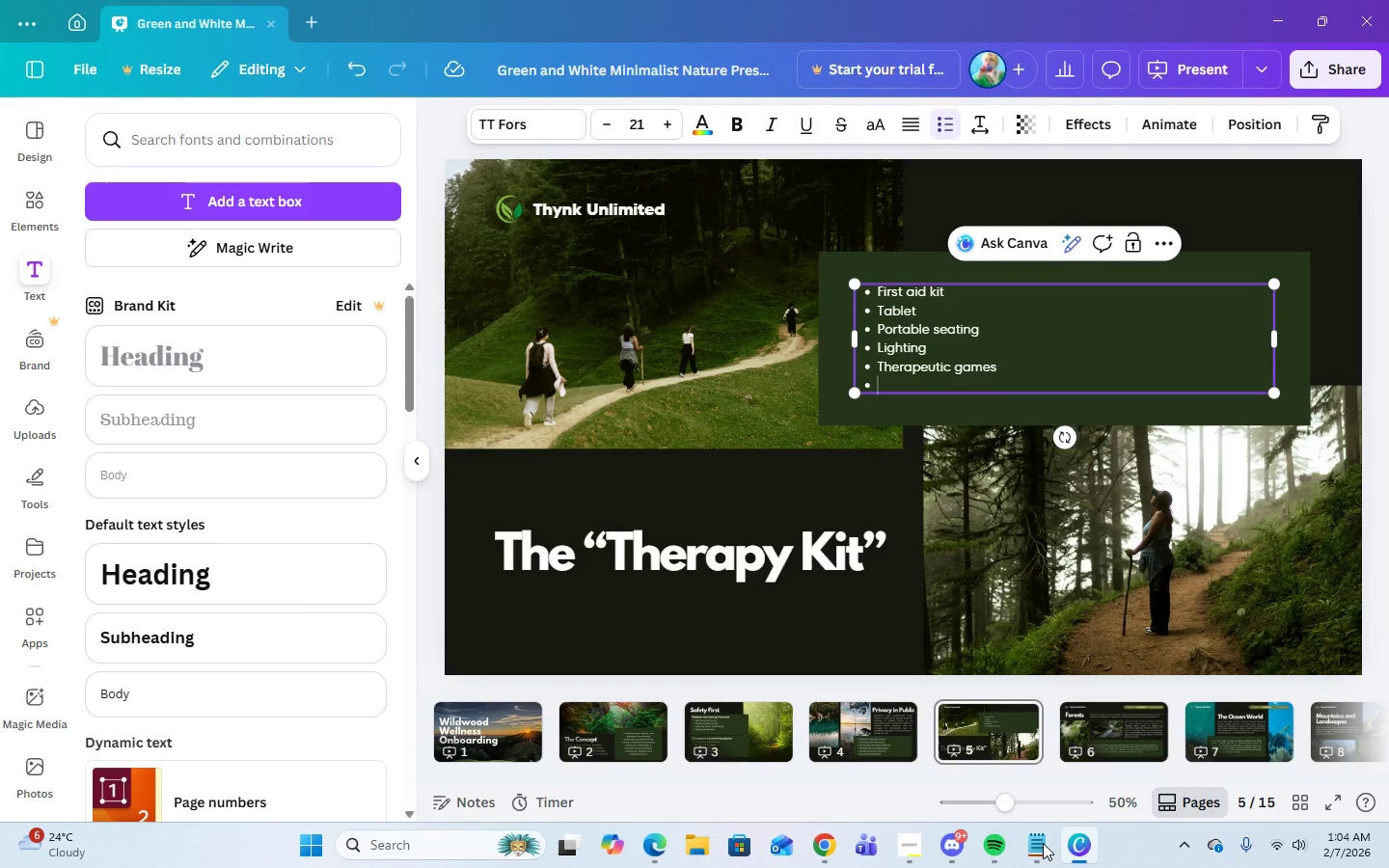 
type(Visual aids)
 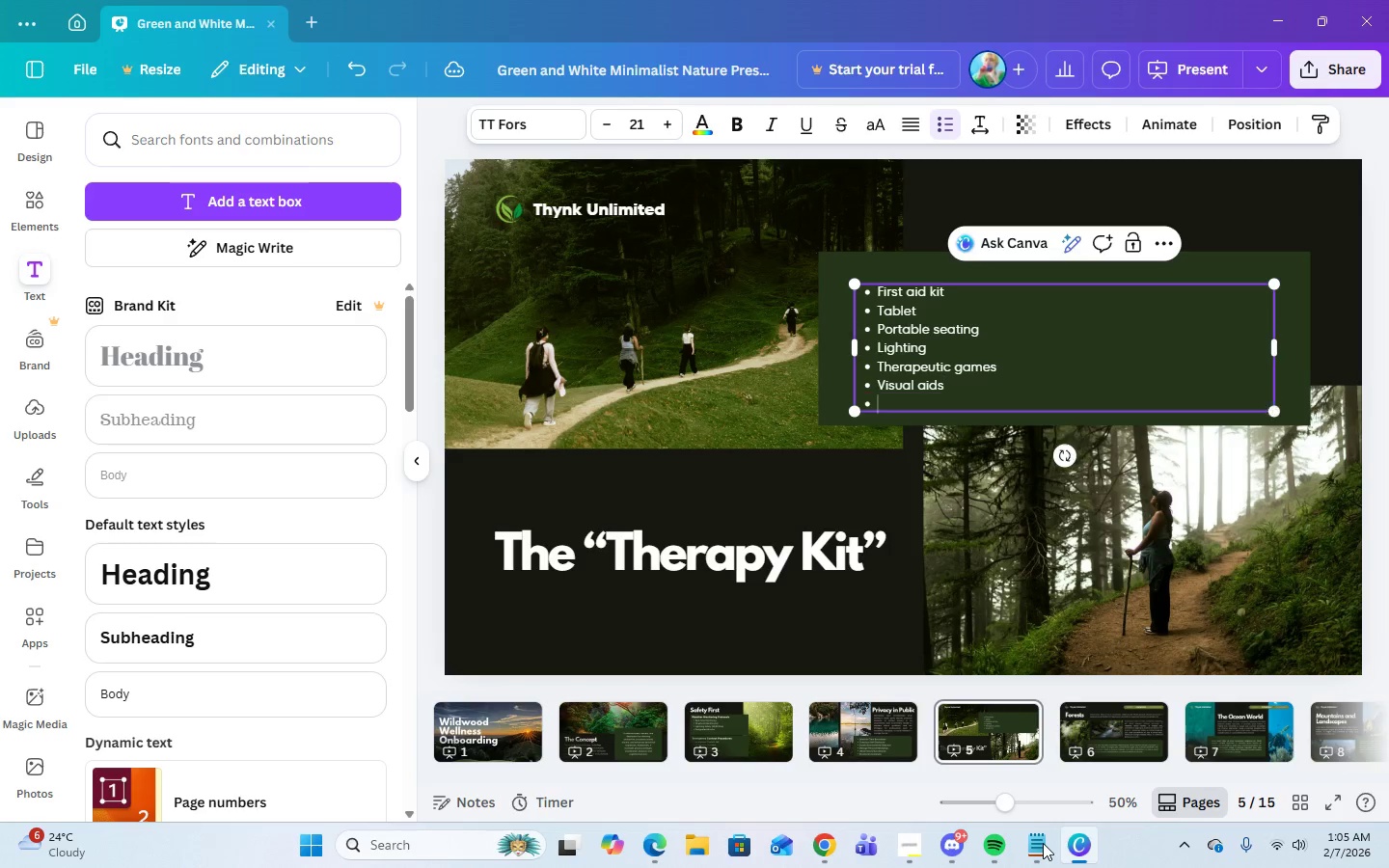 
key(Enter)
 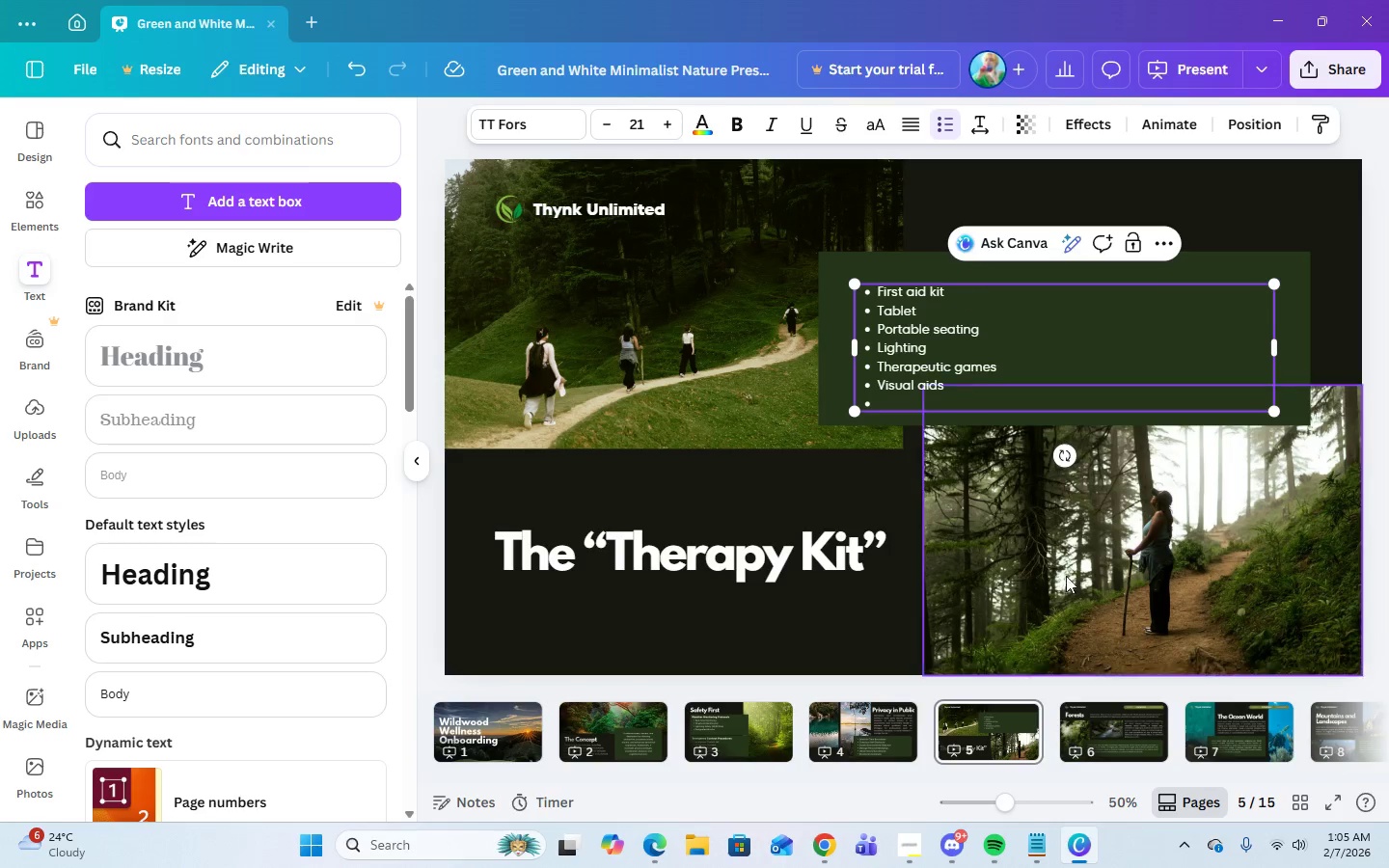 
key(Backspace)
 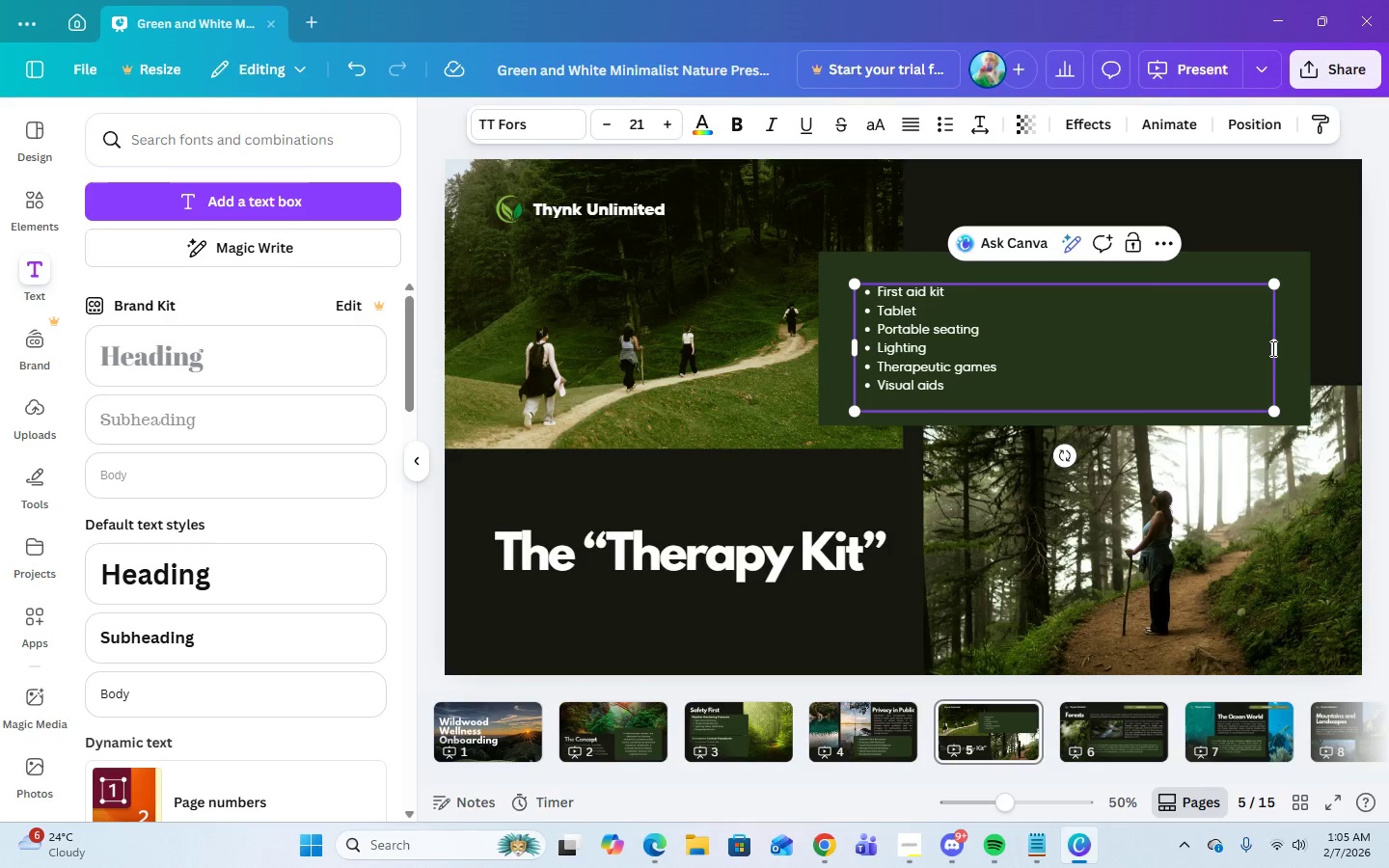 
left_click([735, 214])
 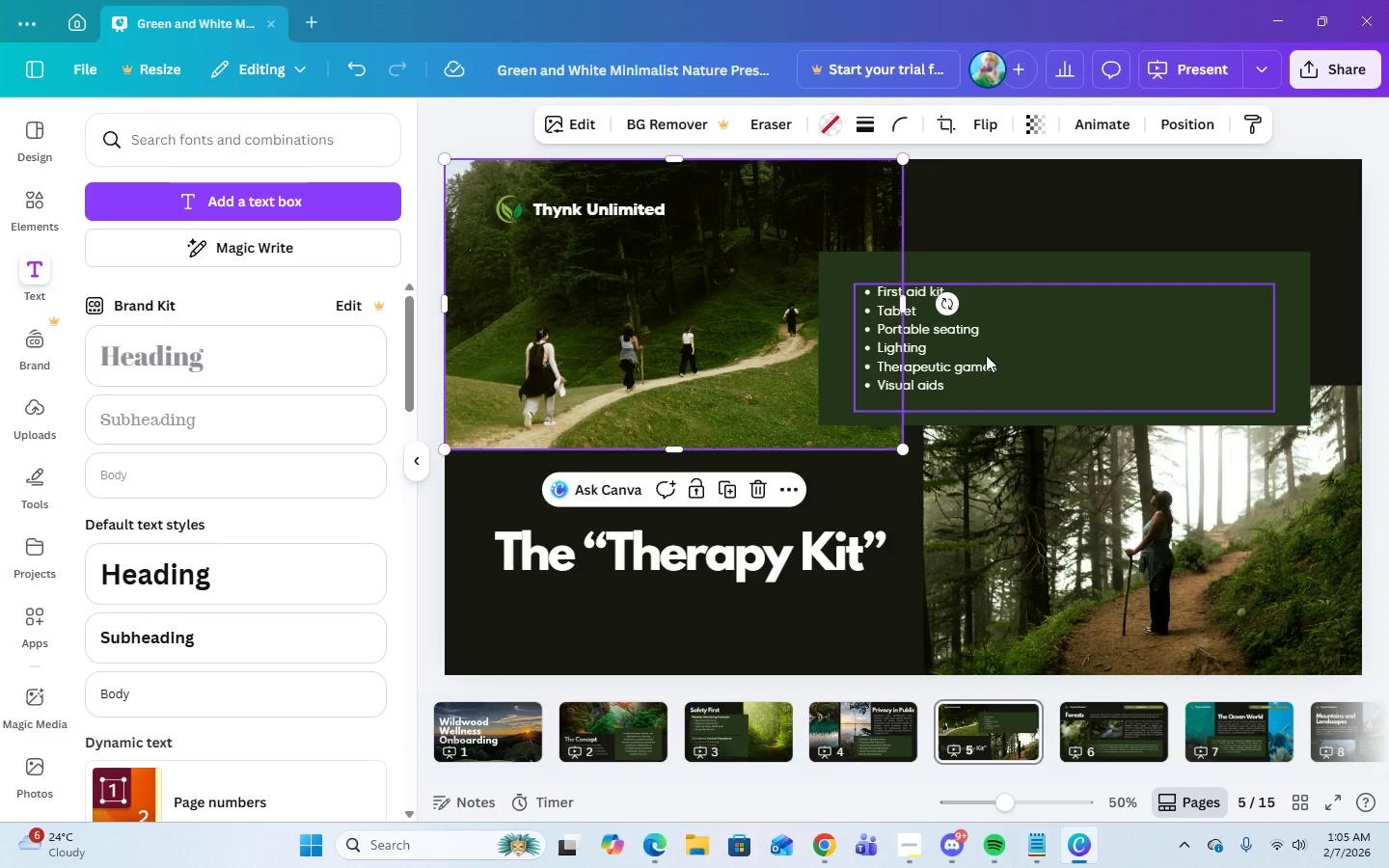 
left_click([988, 355])
 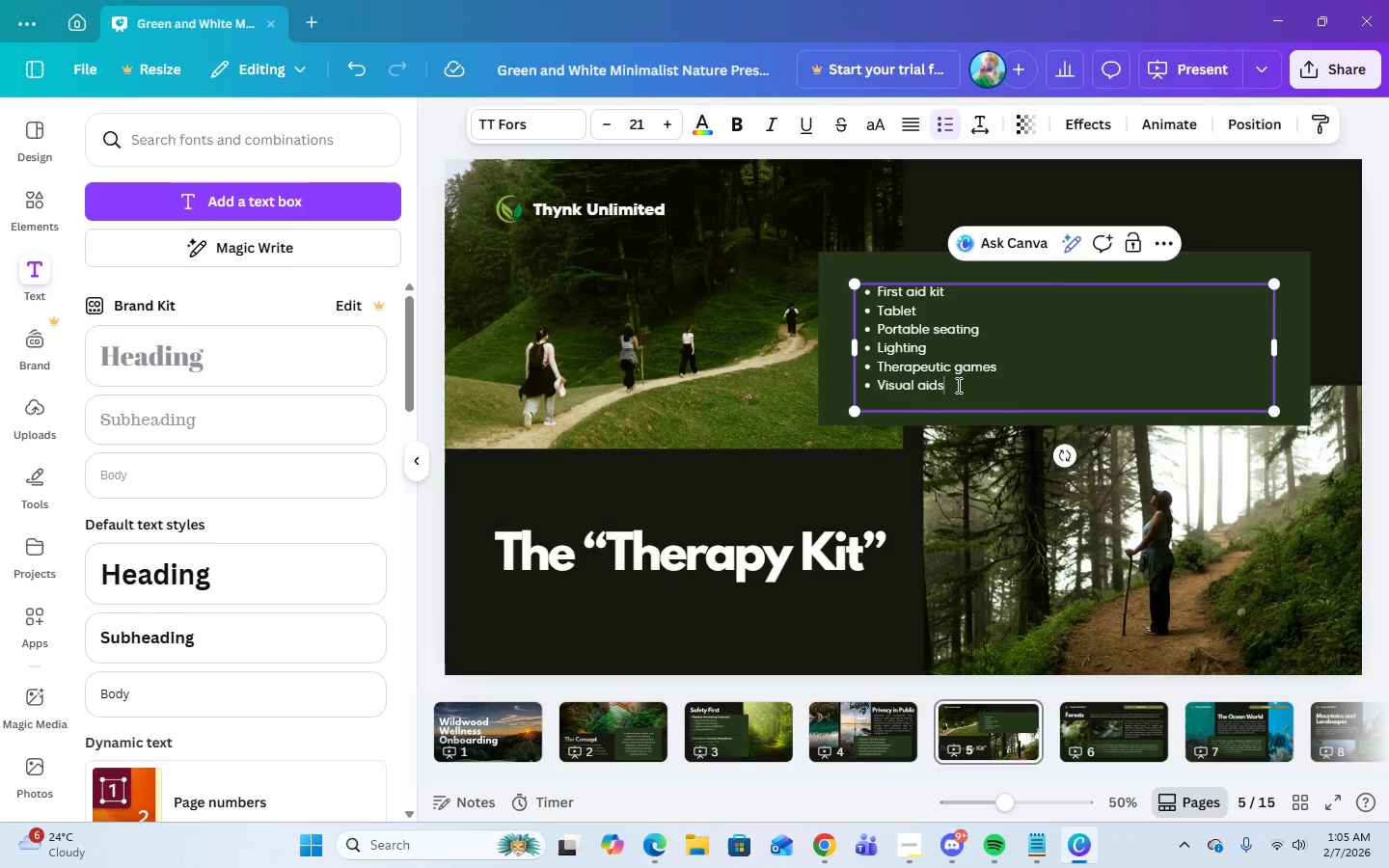 
key(Backspace)
 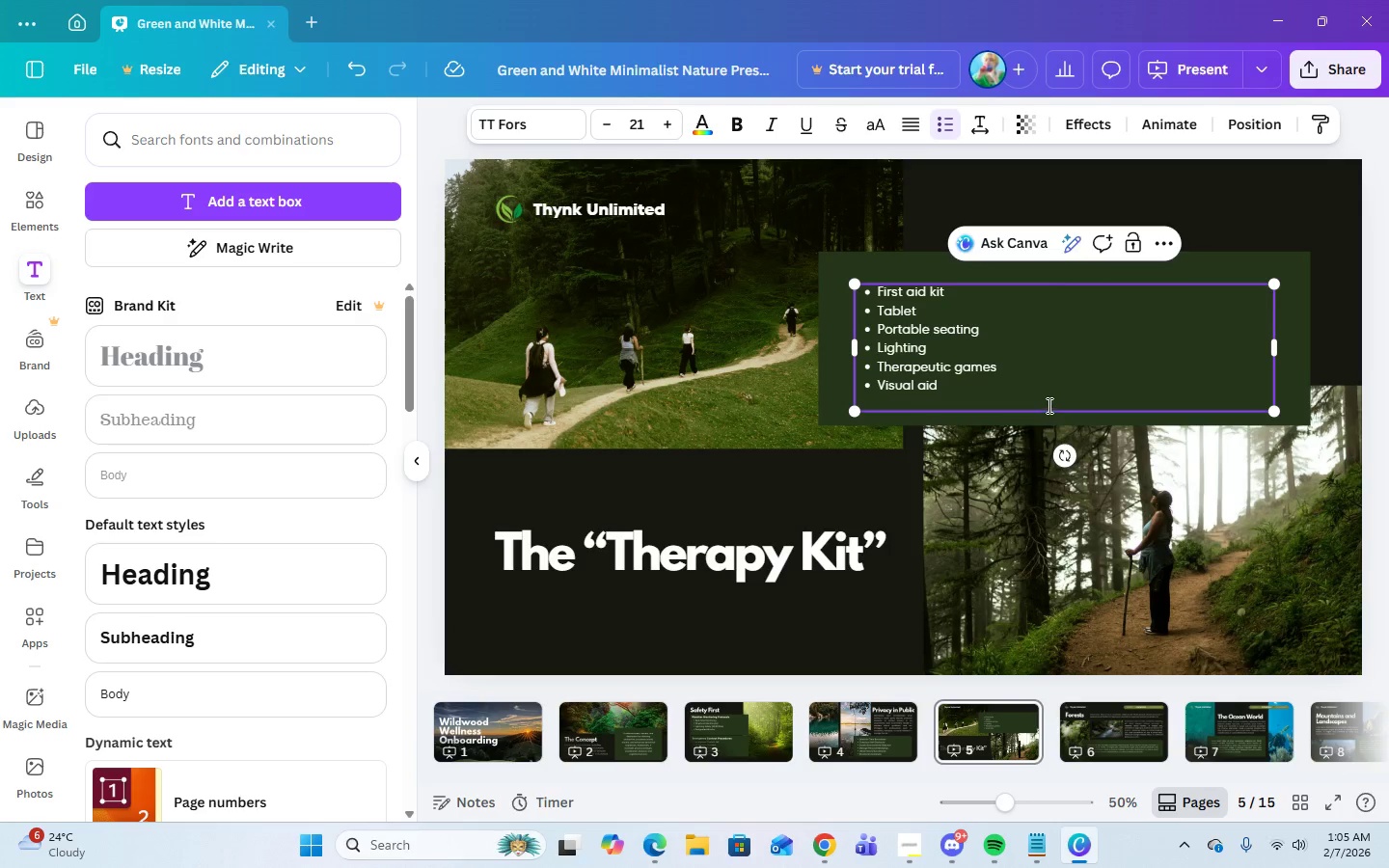 
key(Backspace)
 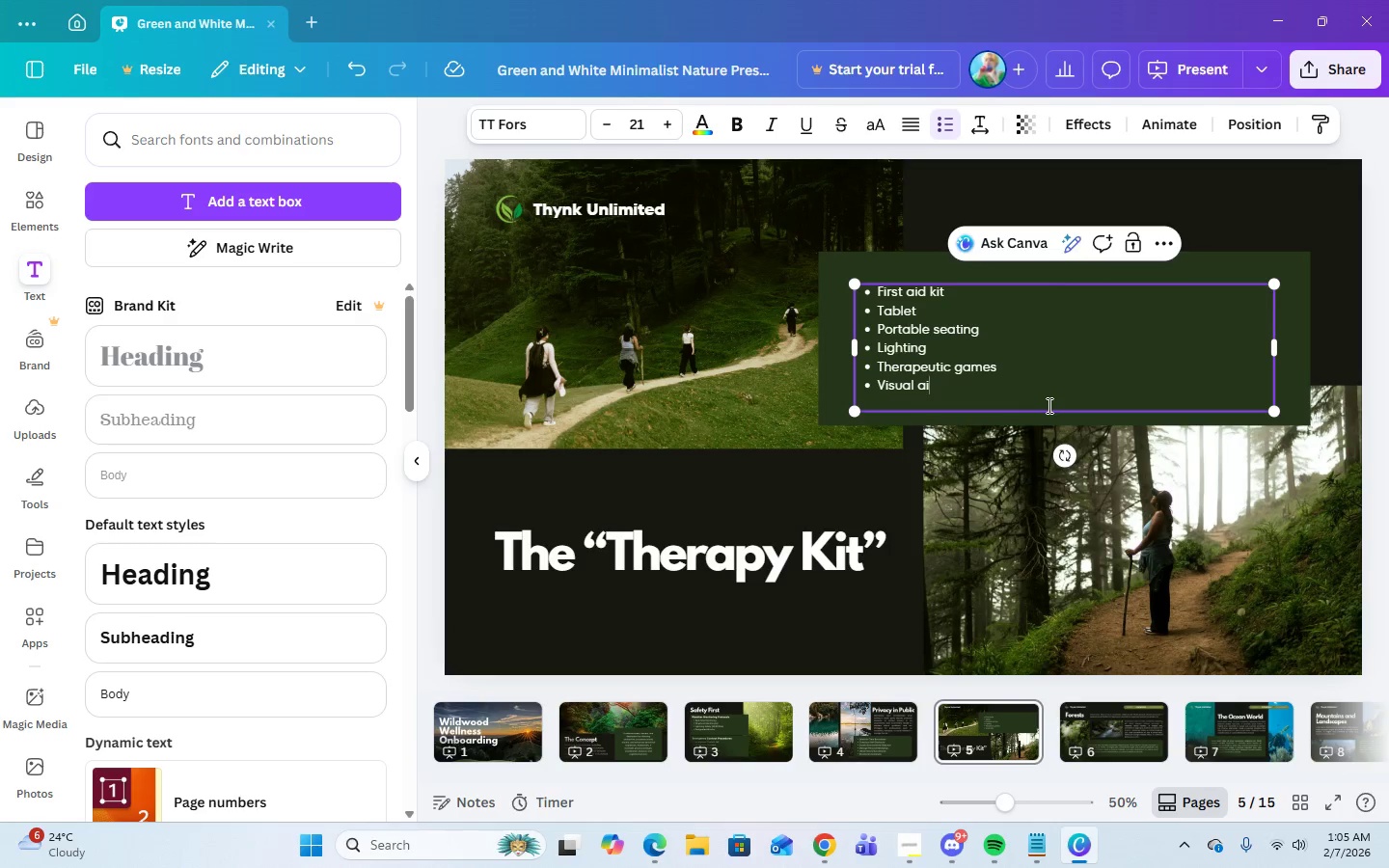 
key(Backspace)
 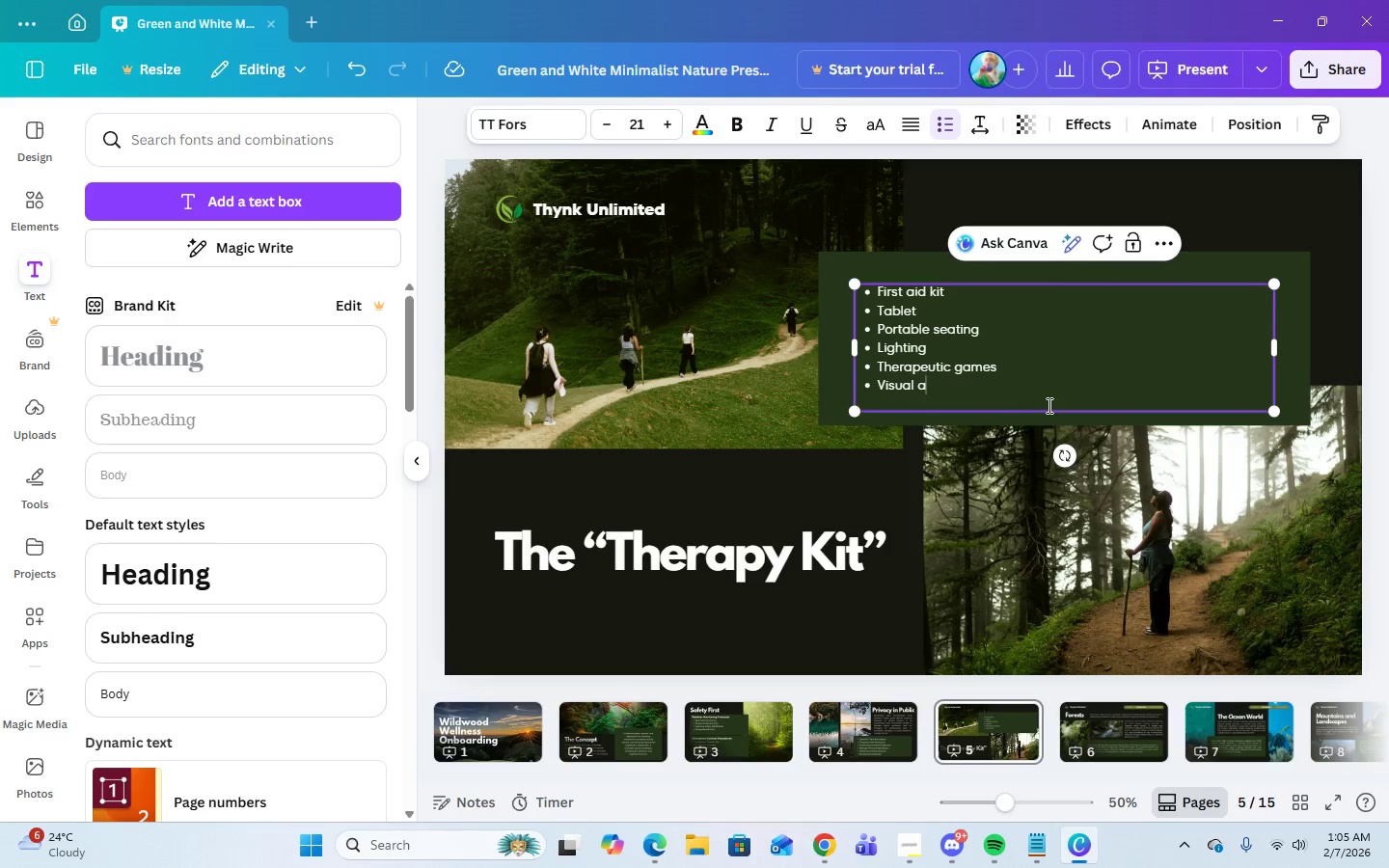 
key(Backspace)
 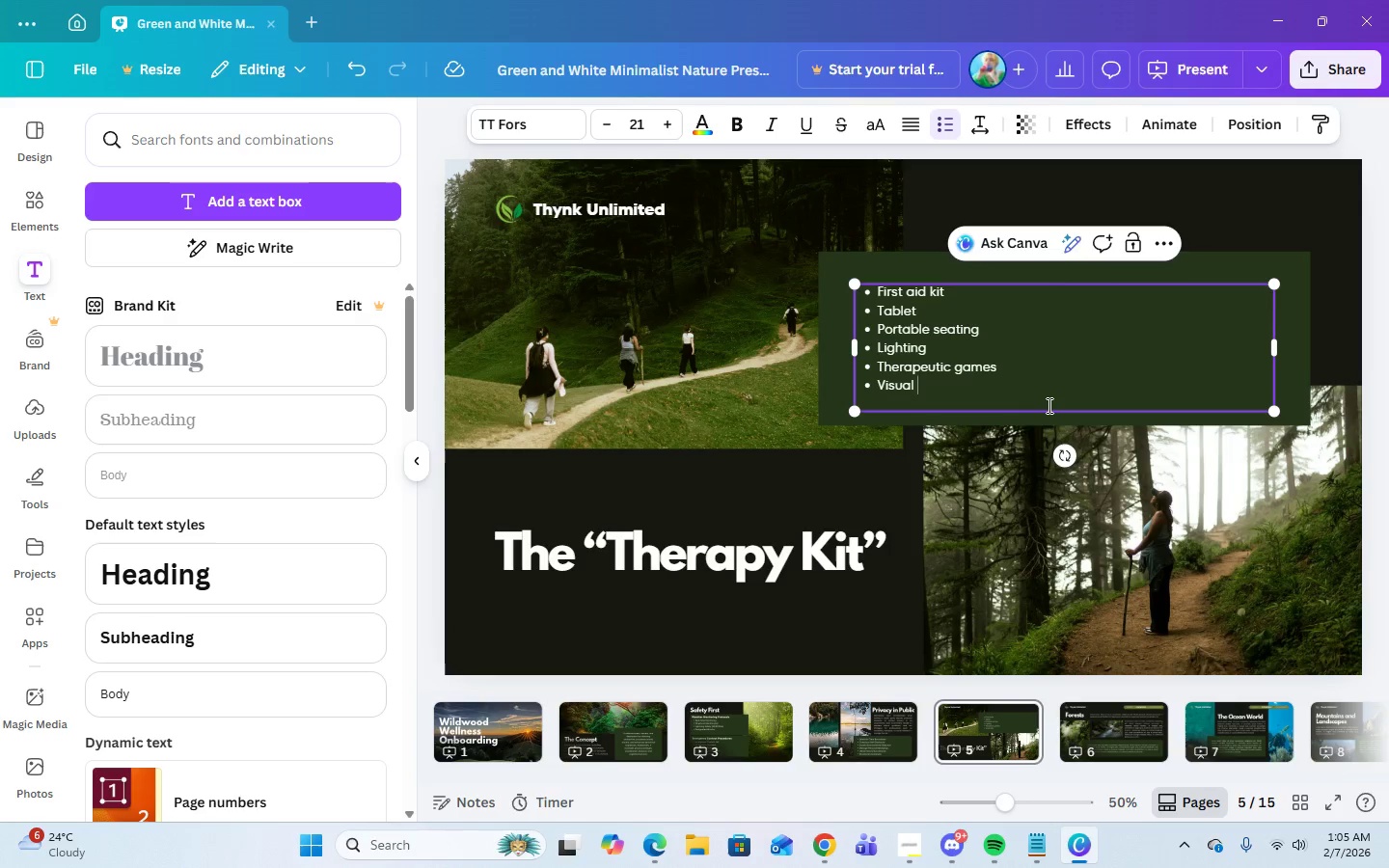 
key(Backspace)
 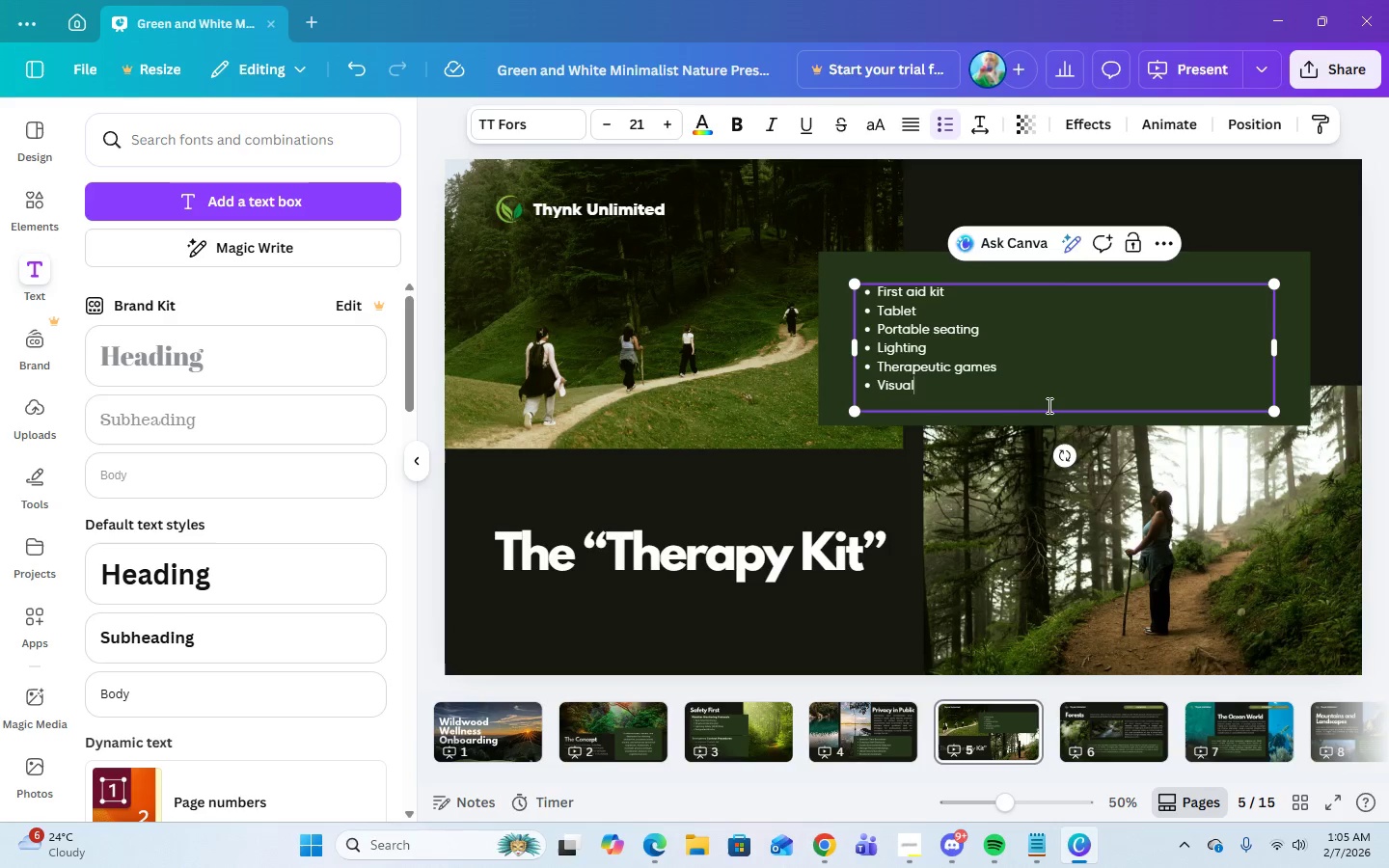 
key(Backspace)
 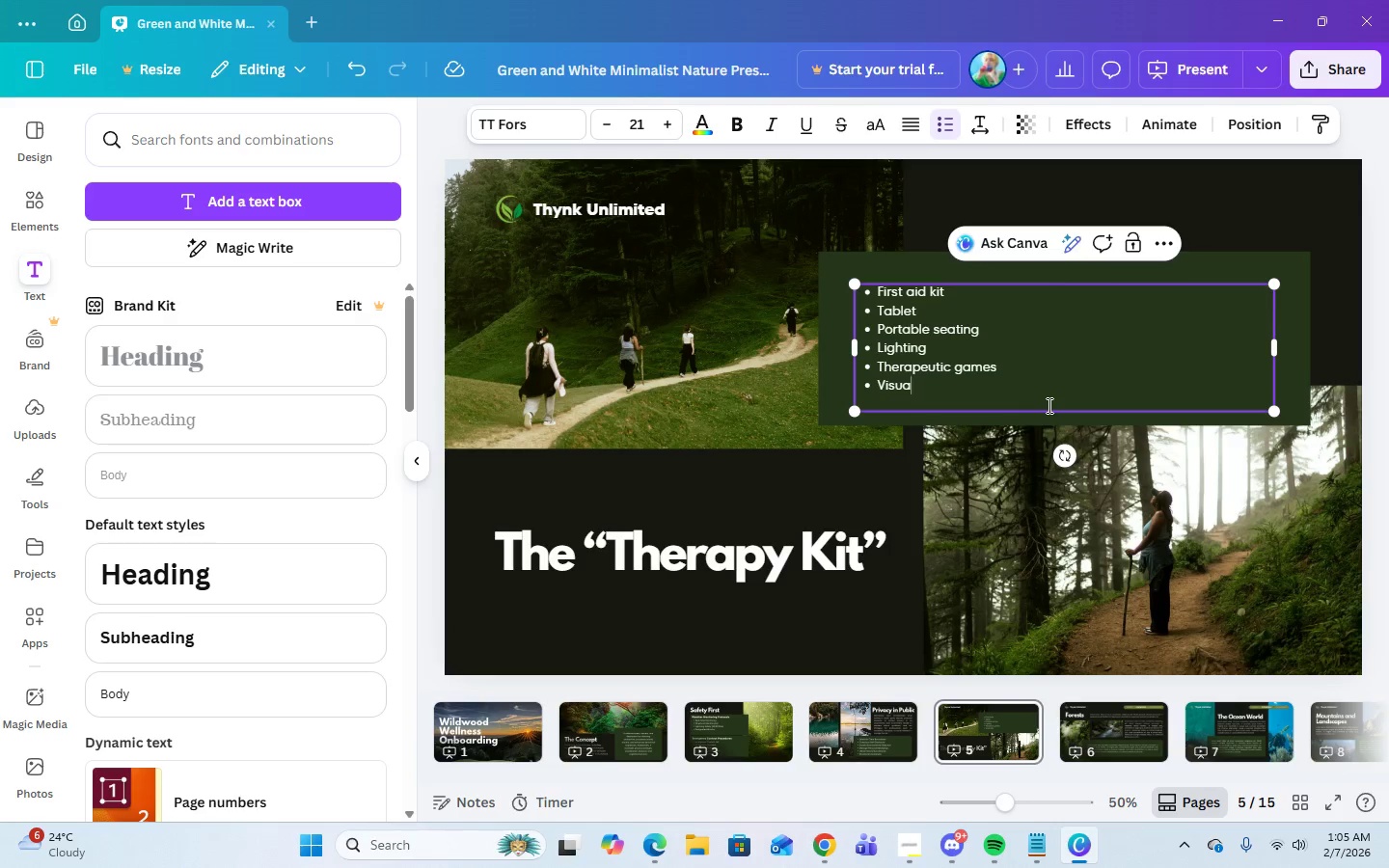 
key(Backspace)
 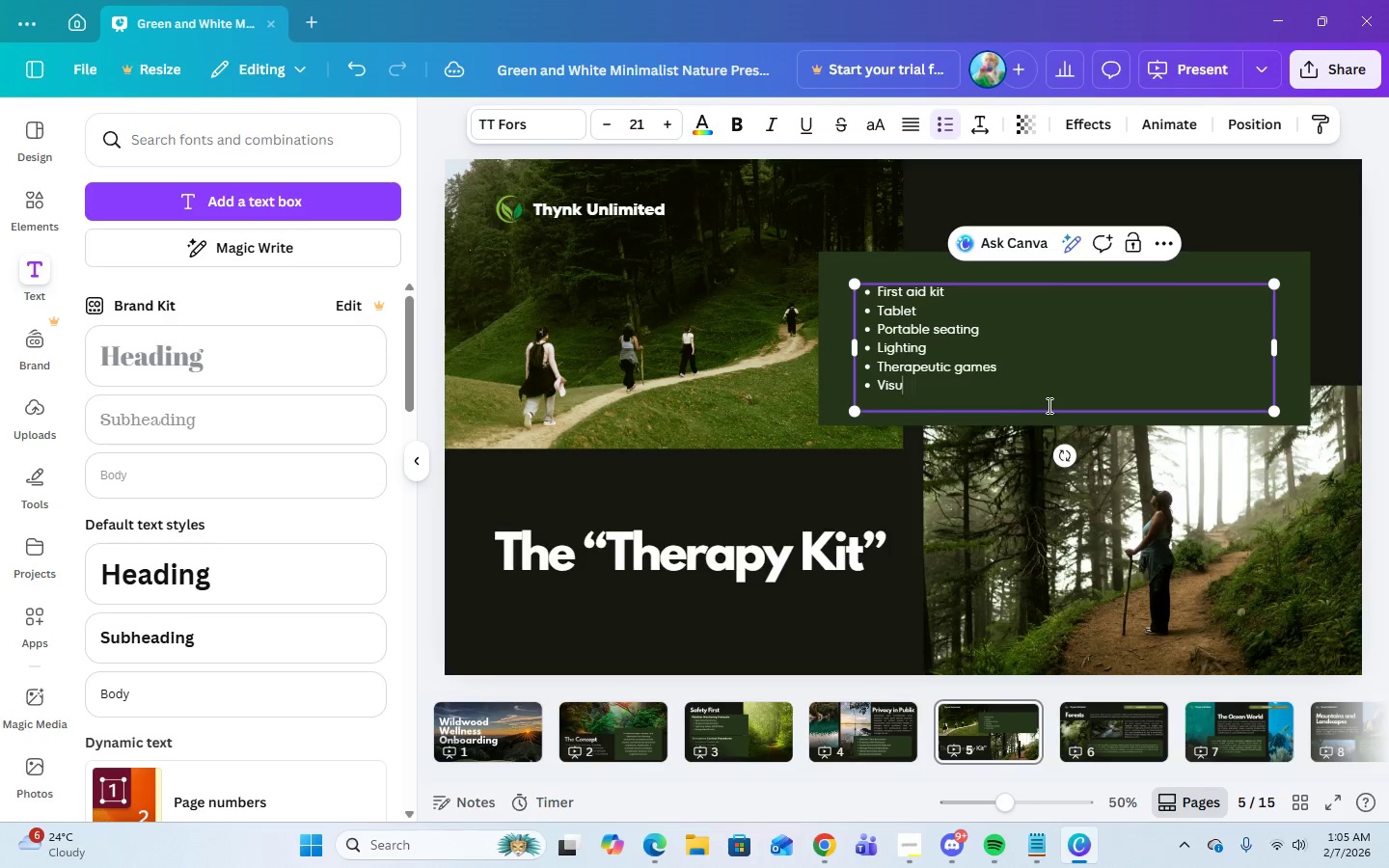 
key(Backspace)
 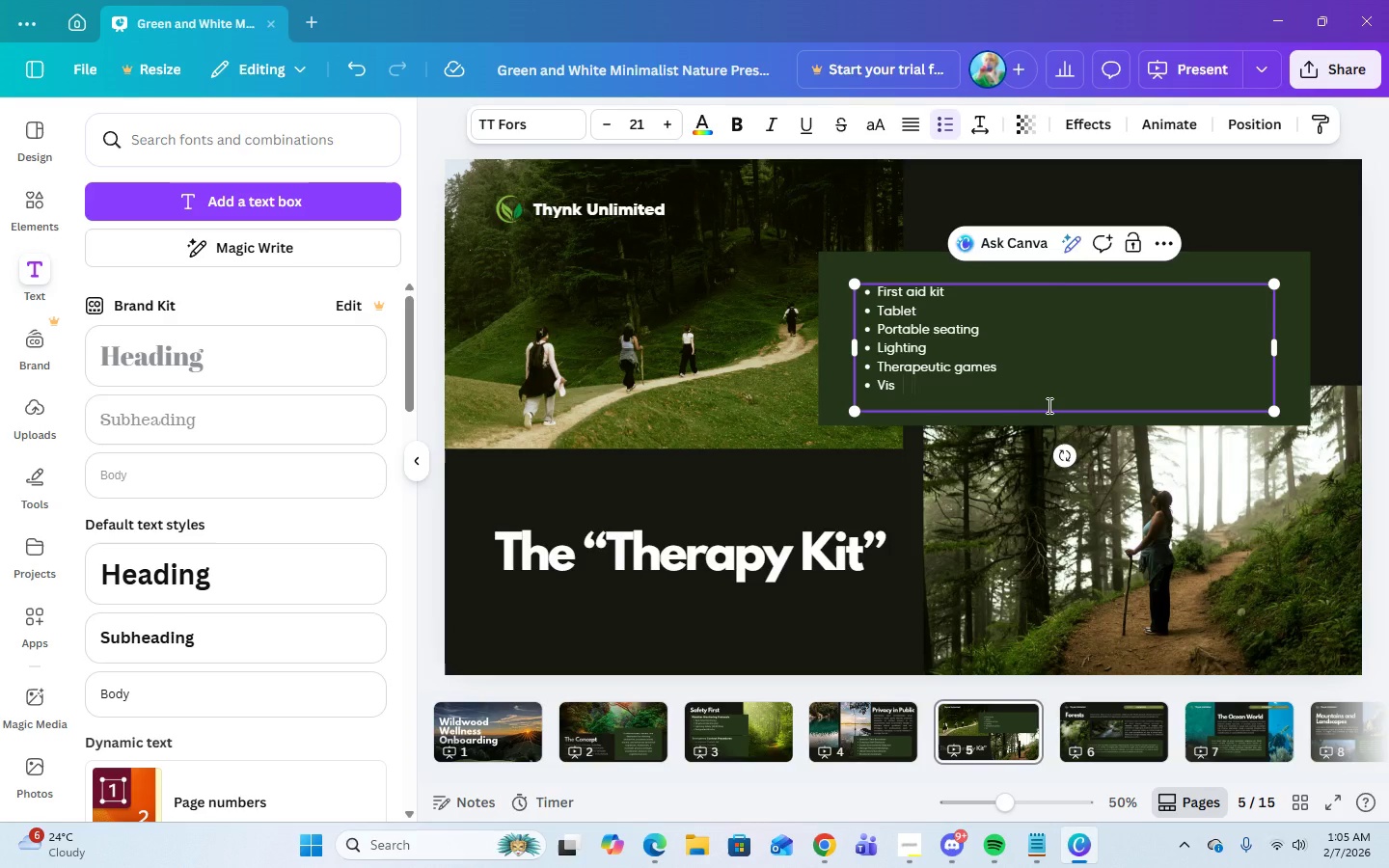 
key(Backspace)
 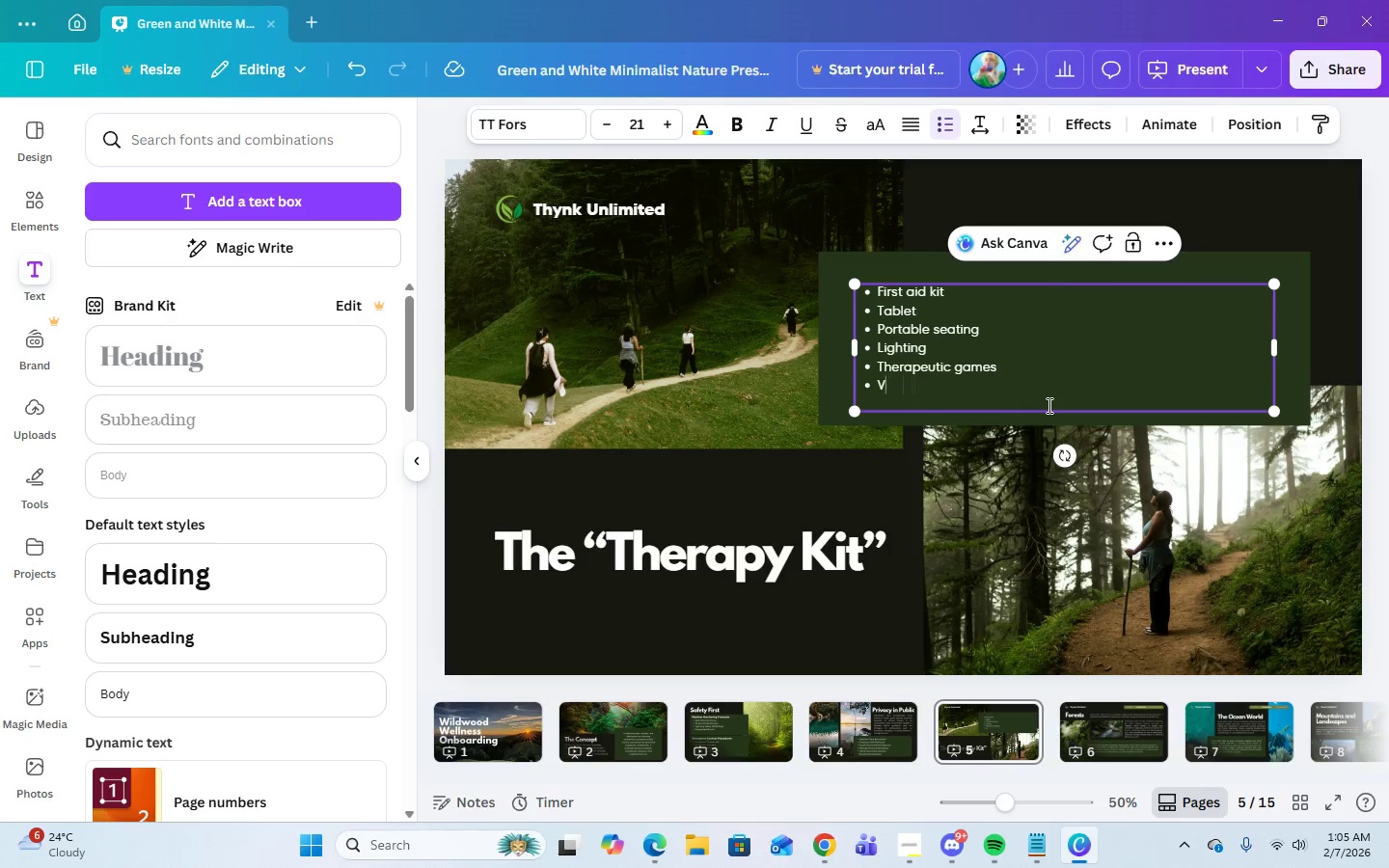 
key(Backspace)
 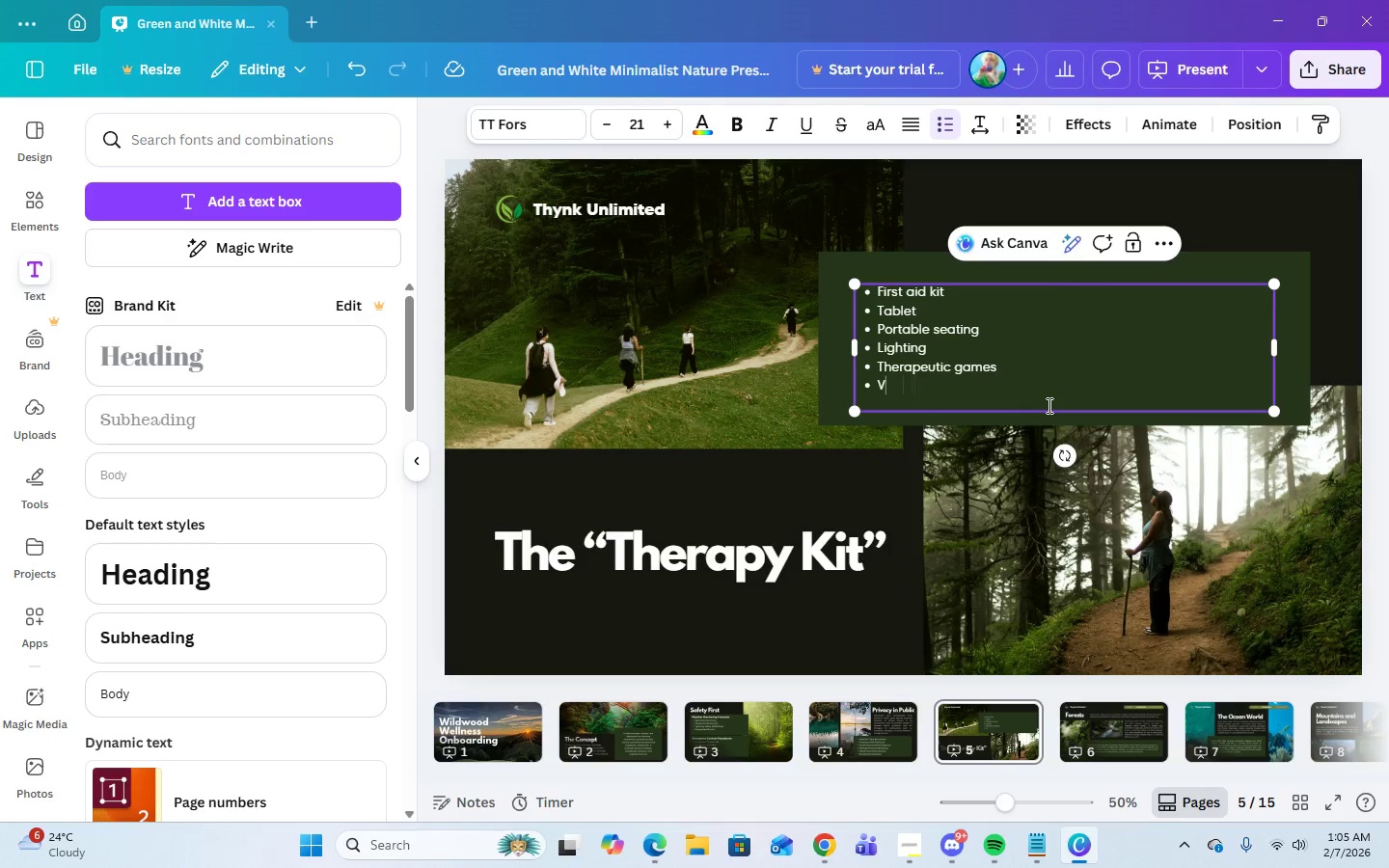 
key(Backspace)
 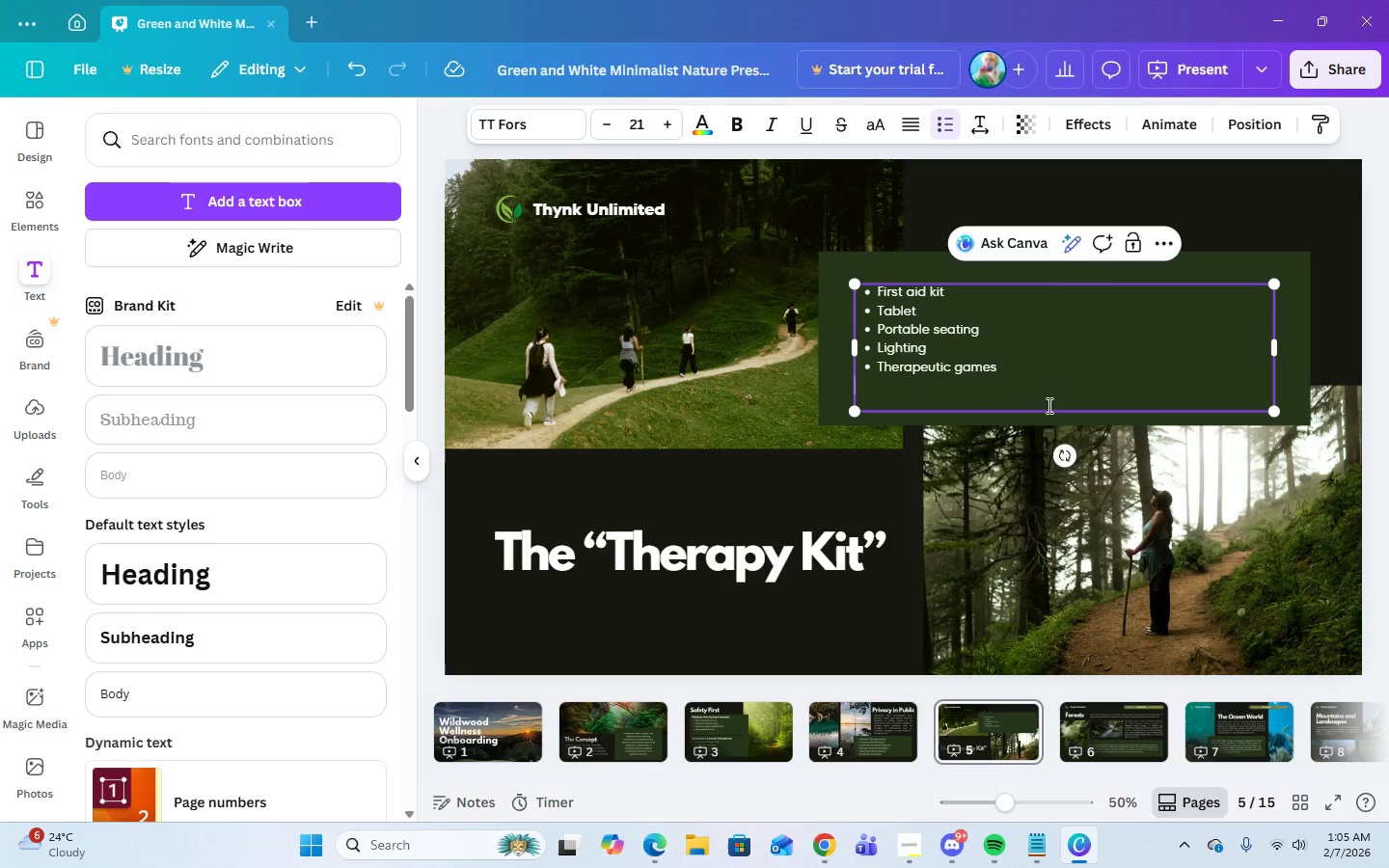 
key(Backspace)
 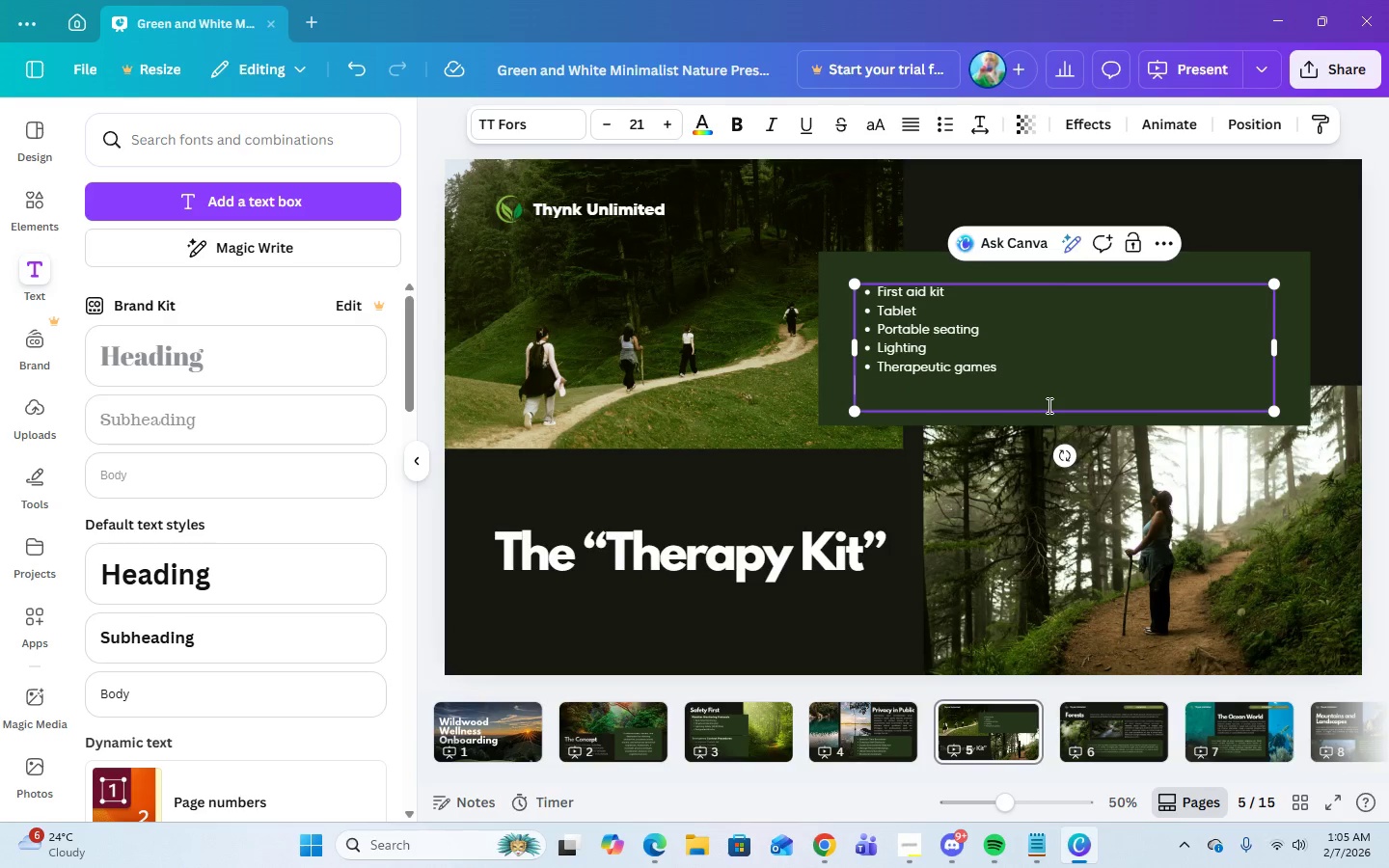 
key(Backspace)
 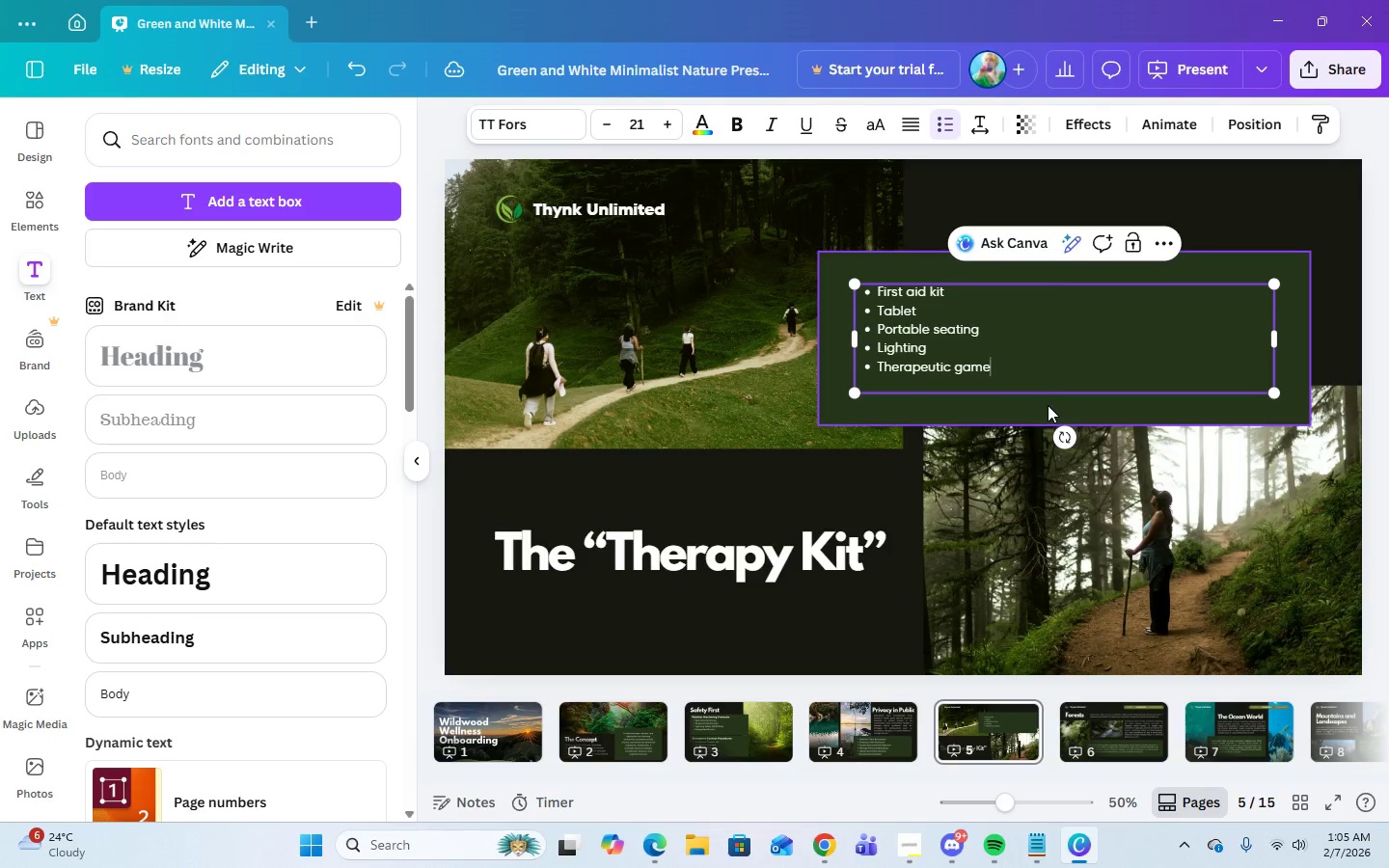 
hold_key(key=Backspace, duration=1.05)
 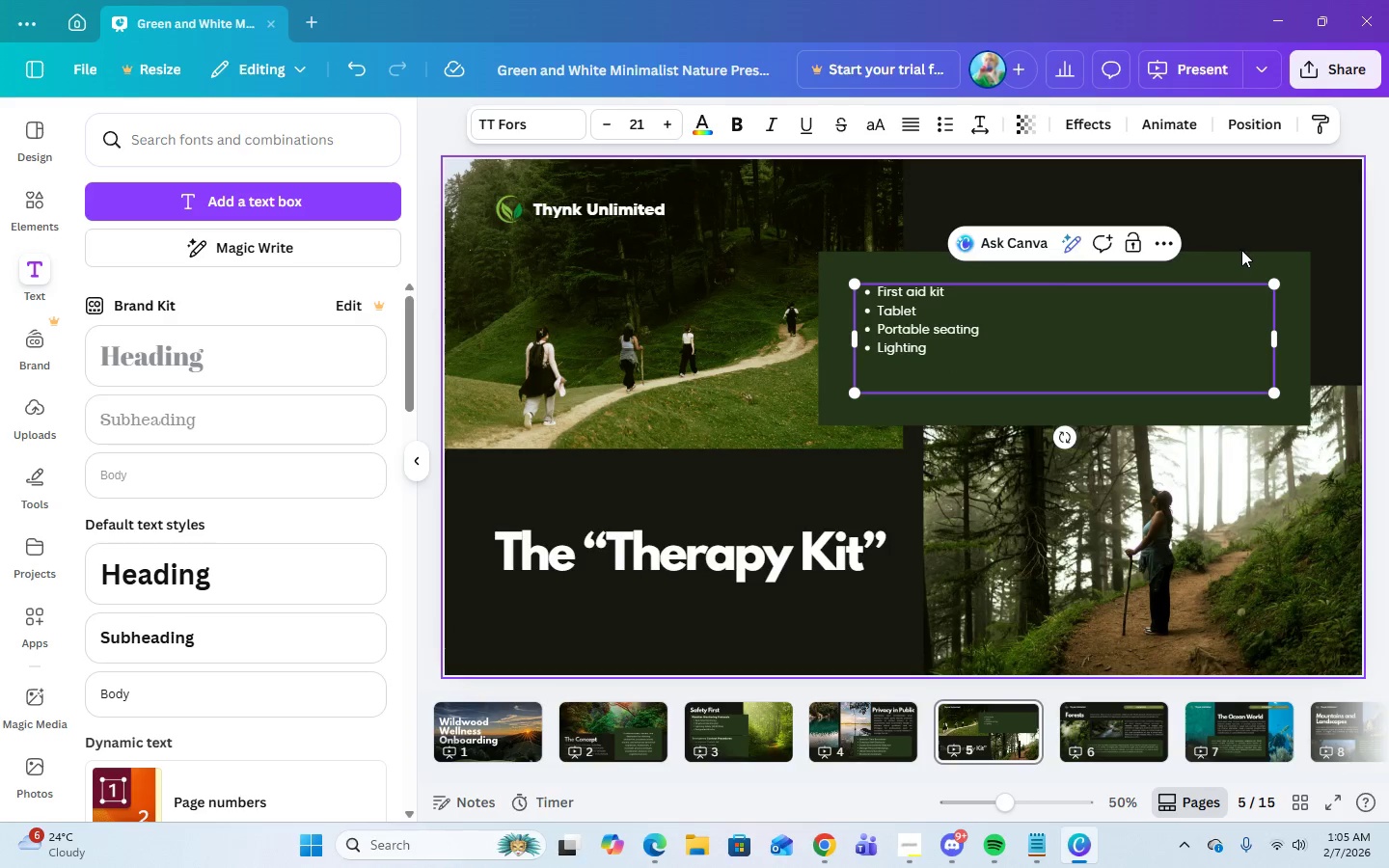 
left_click([1248, 173])
 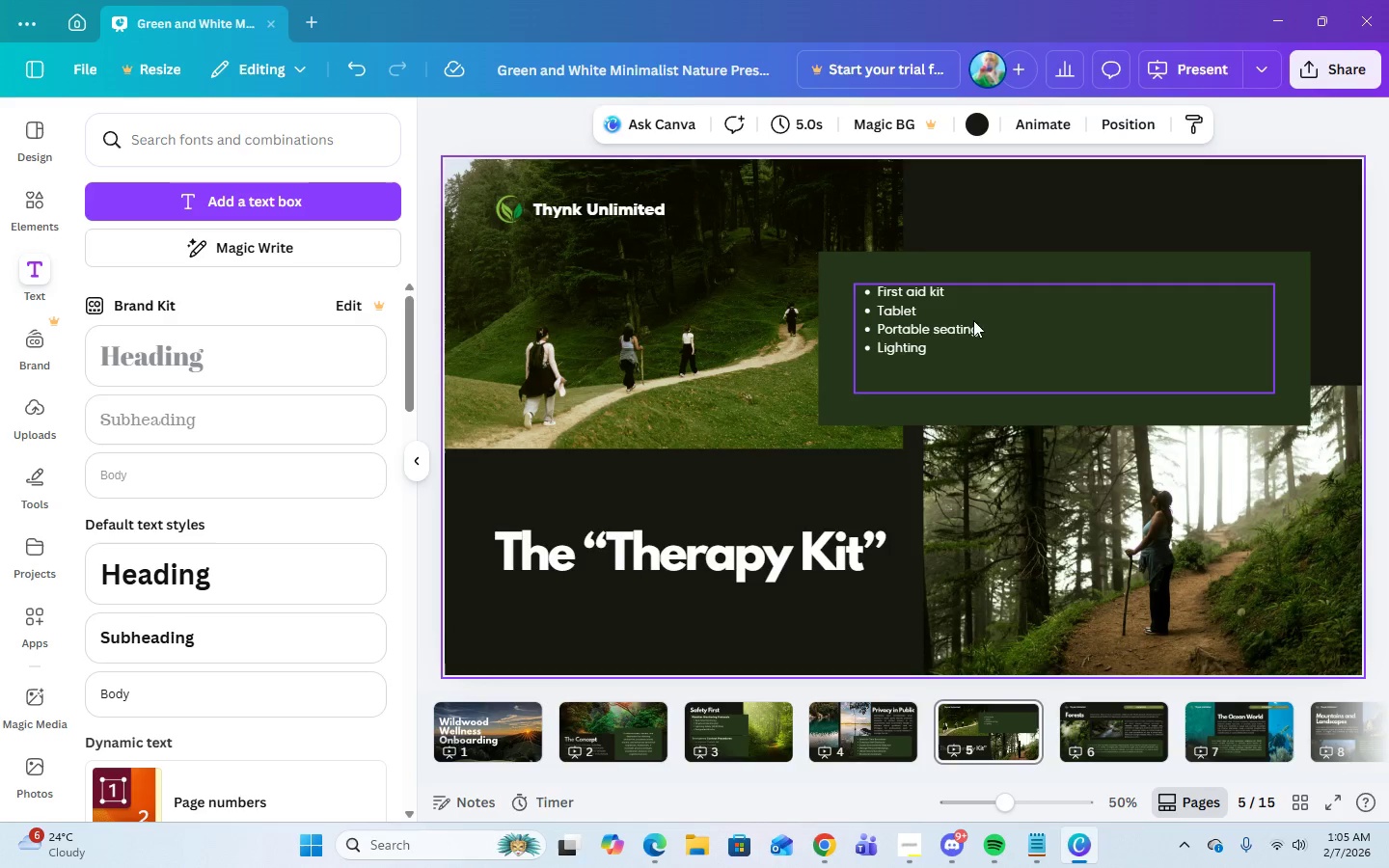 
left_click([958, 327])
 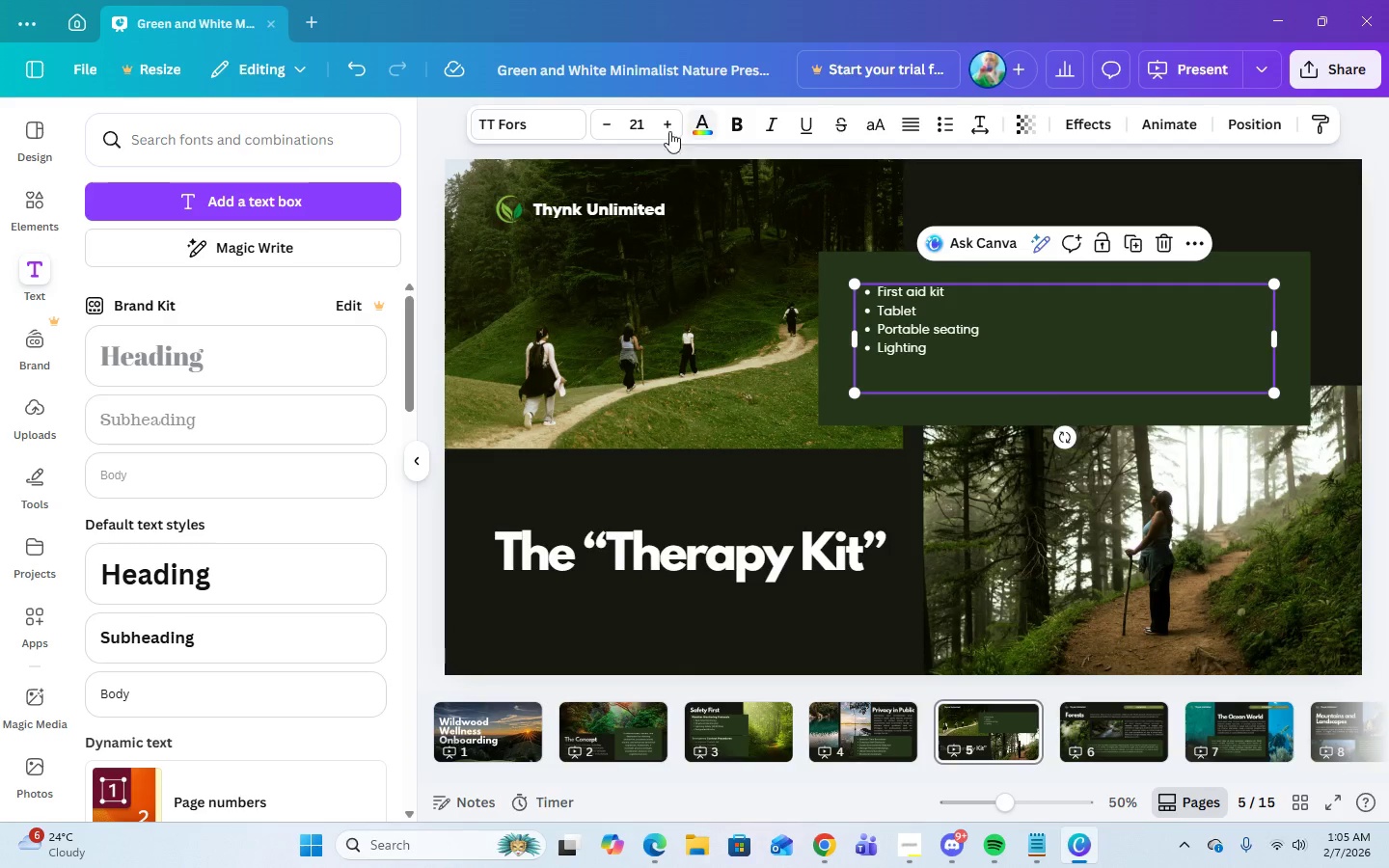 
left_click([636, 120])
 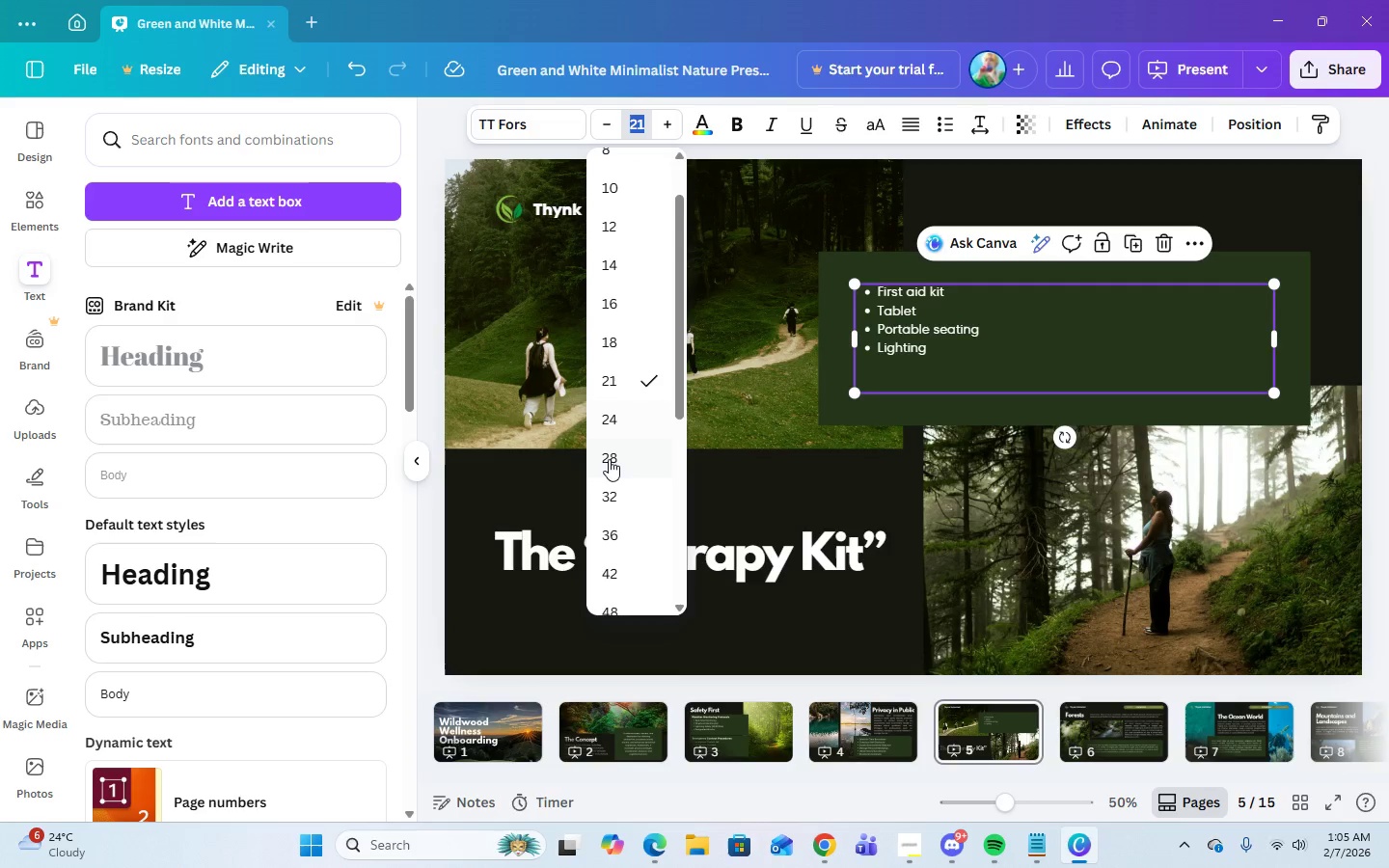 
left_click([609, 454])
 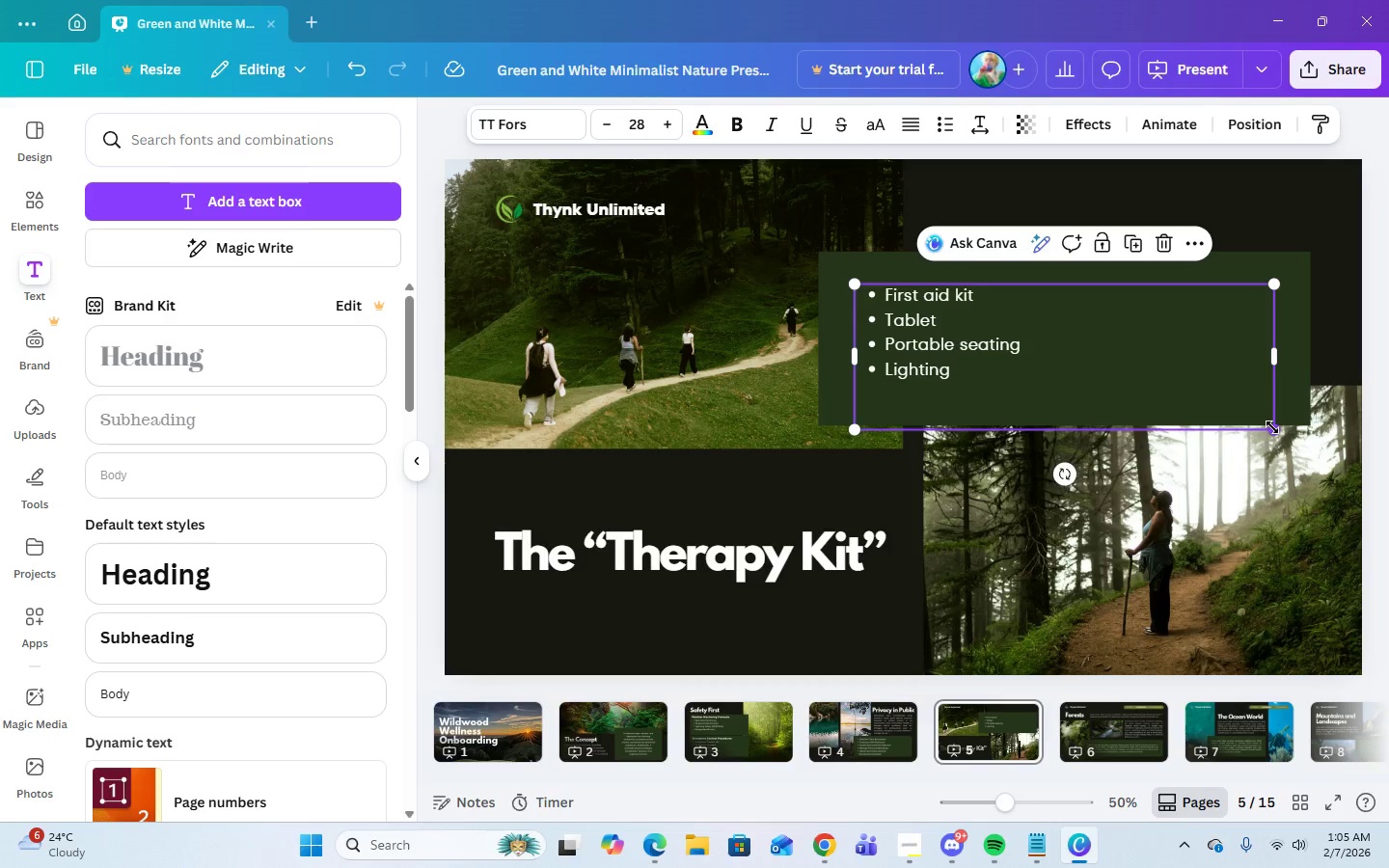 
left_click([1100, 378])
 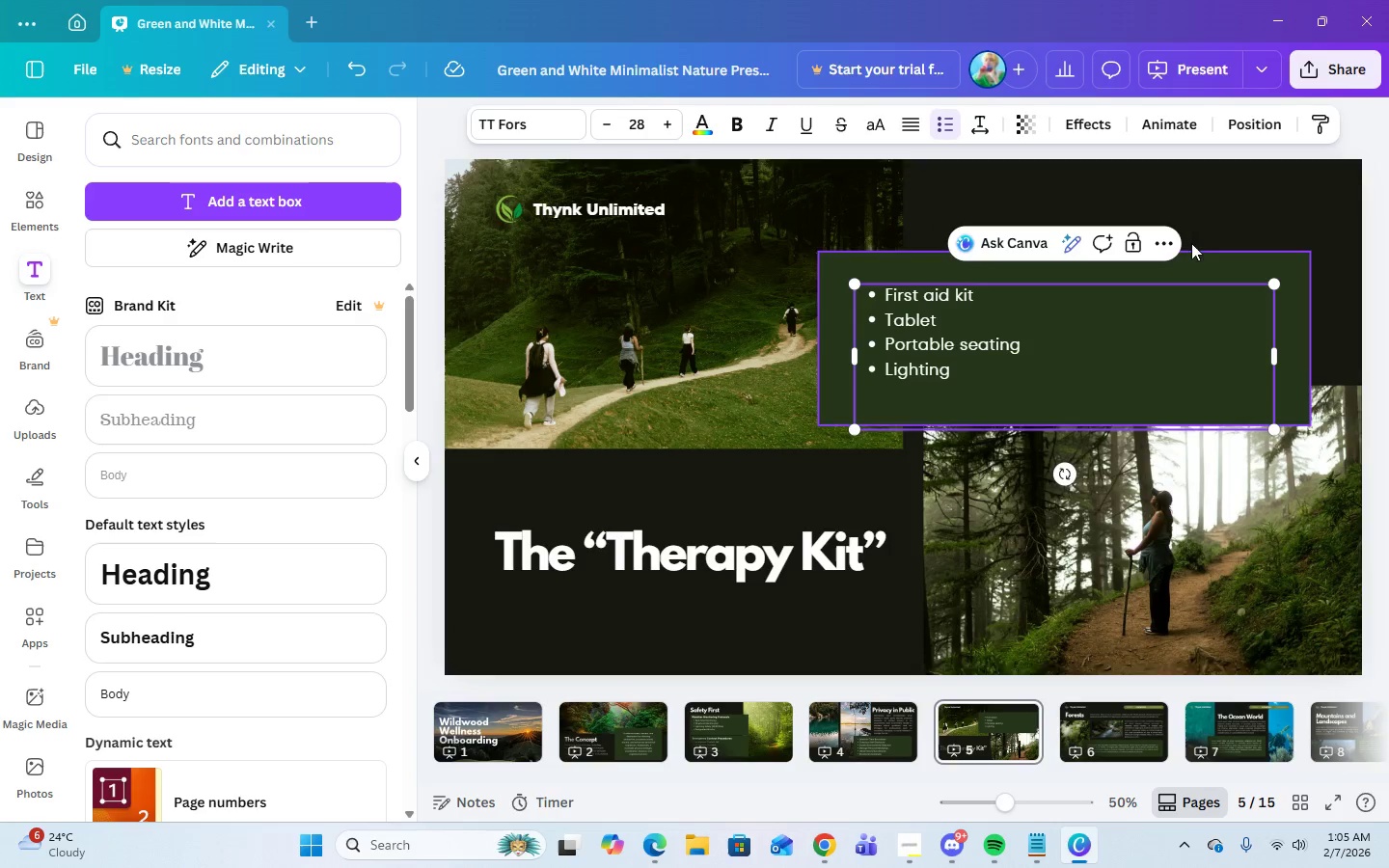 
left_click([1241, 207])
 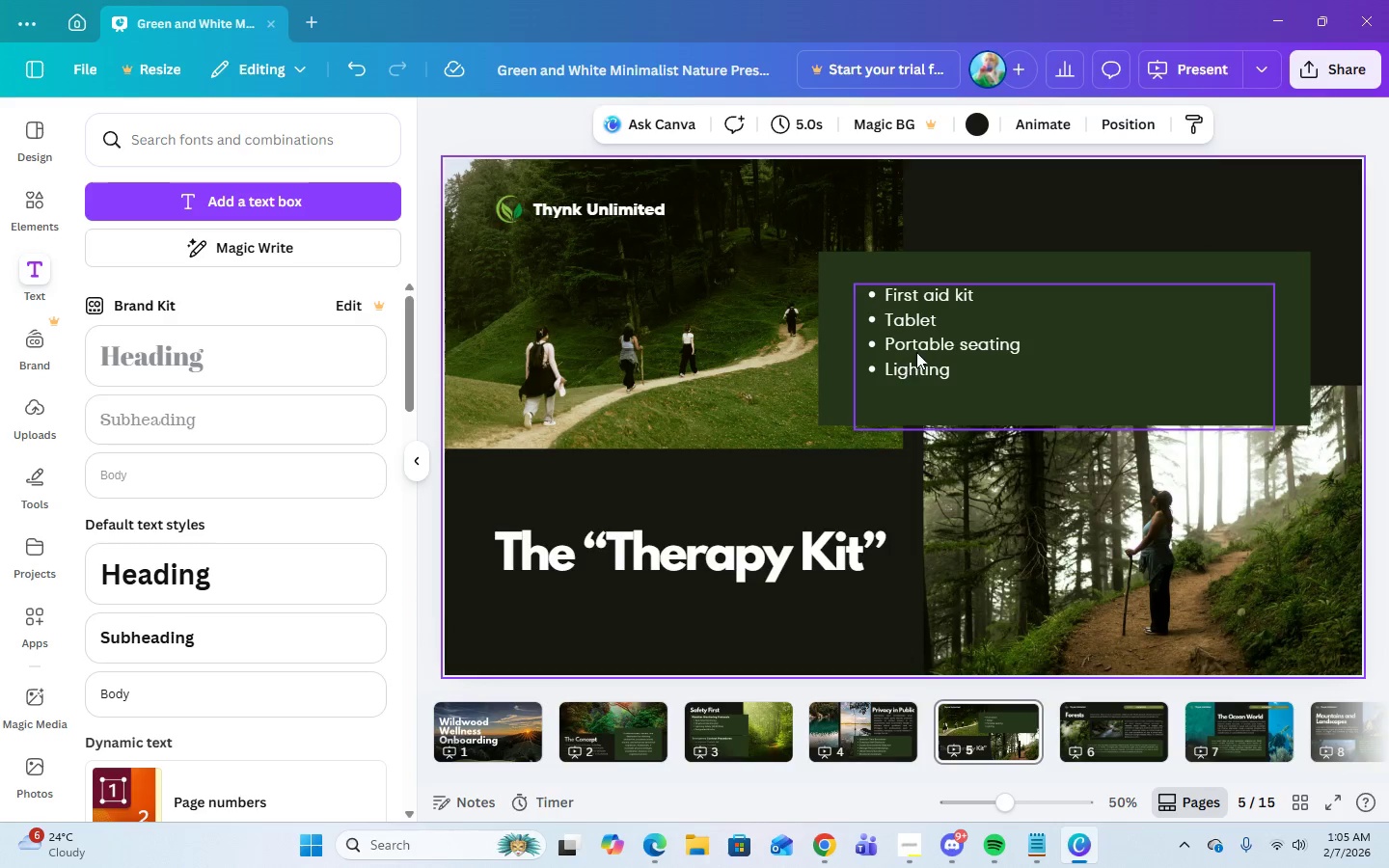 
left_click_drag(start_coordinate=[921, 348], to_coordinate=[895, 333])
 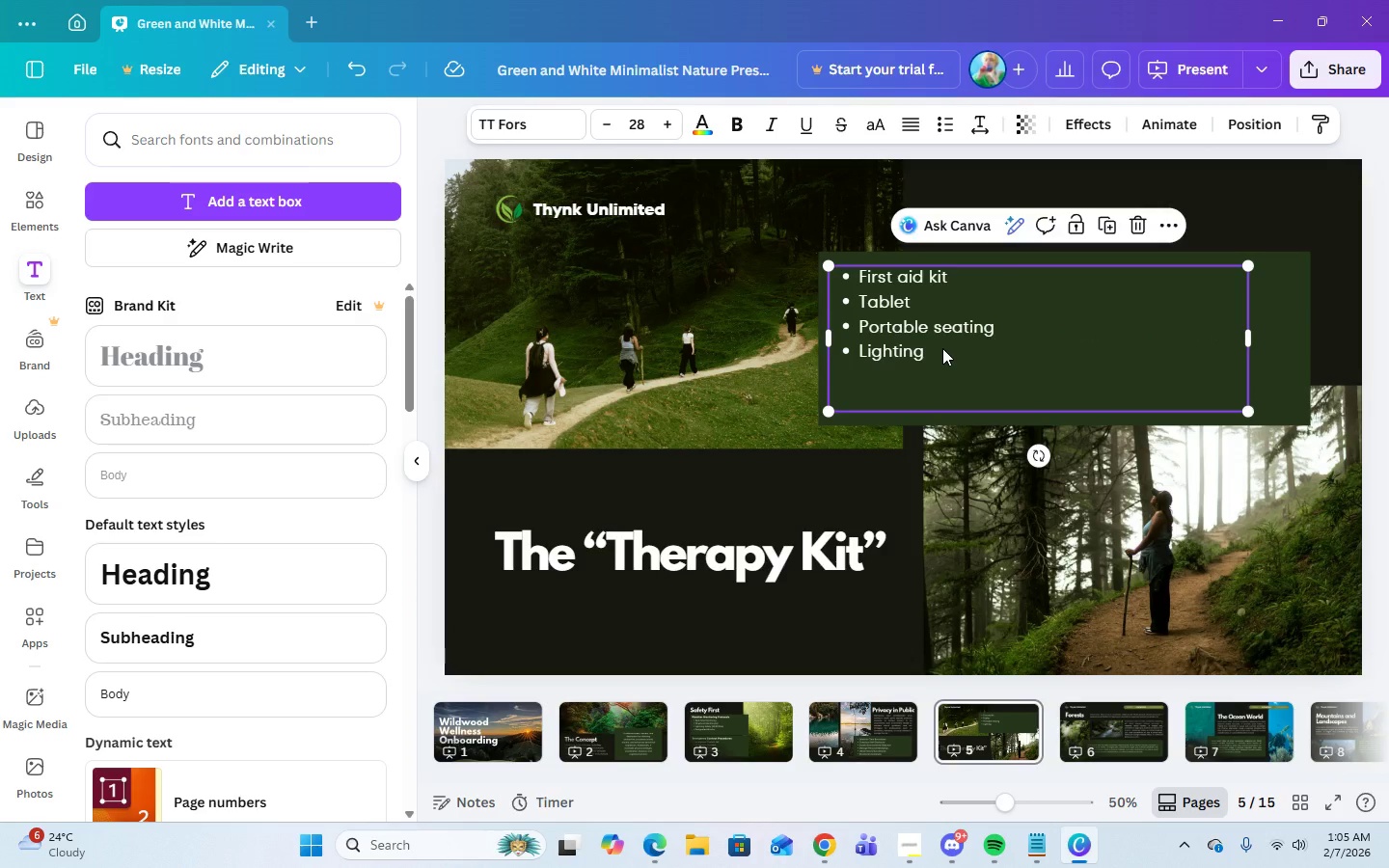 
left_click([942, 348])
 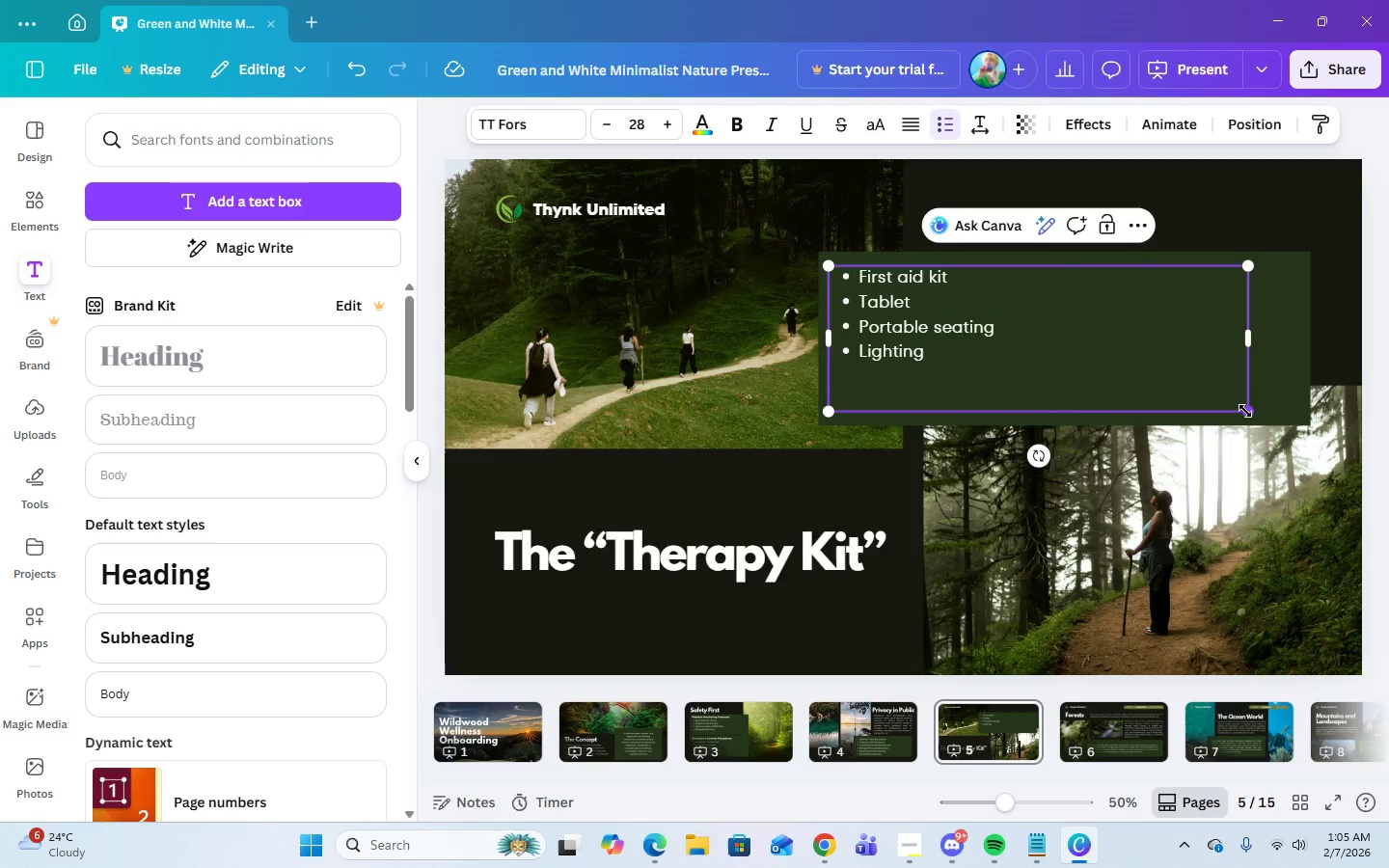 
left_click([1226, 399])
 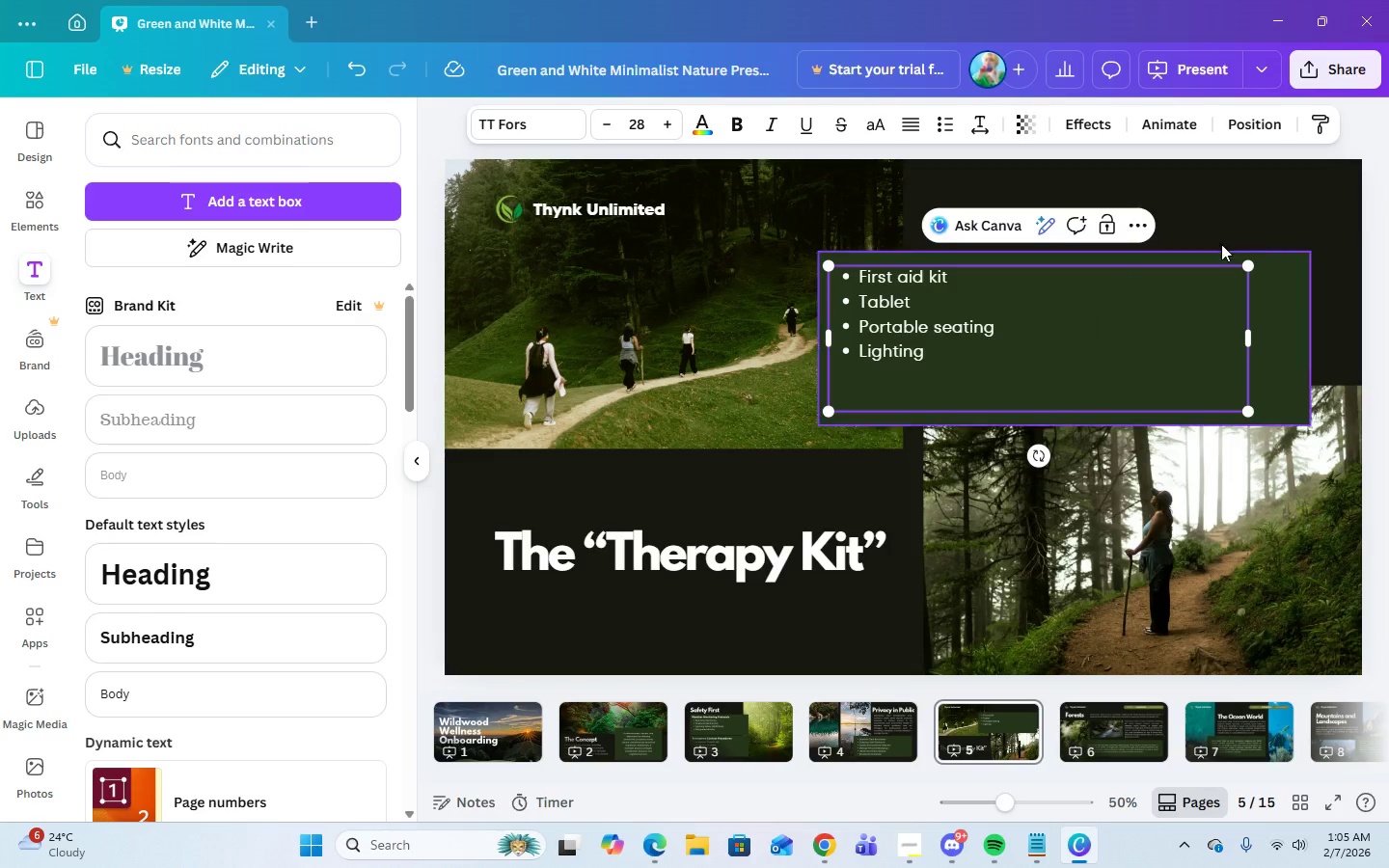 
left_click([1241, 185])
 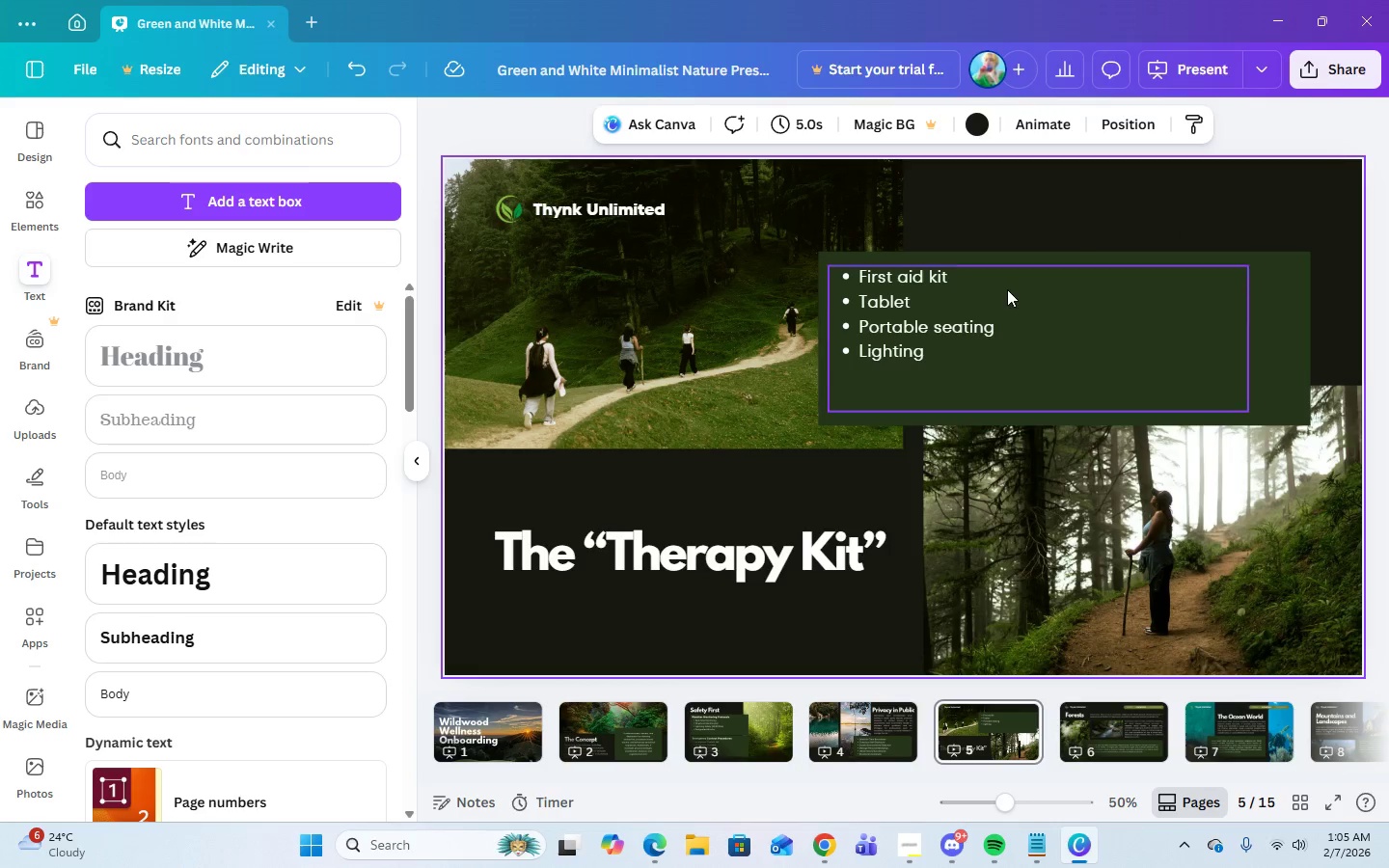 
left_click([1004, 290])
 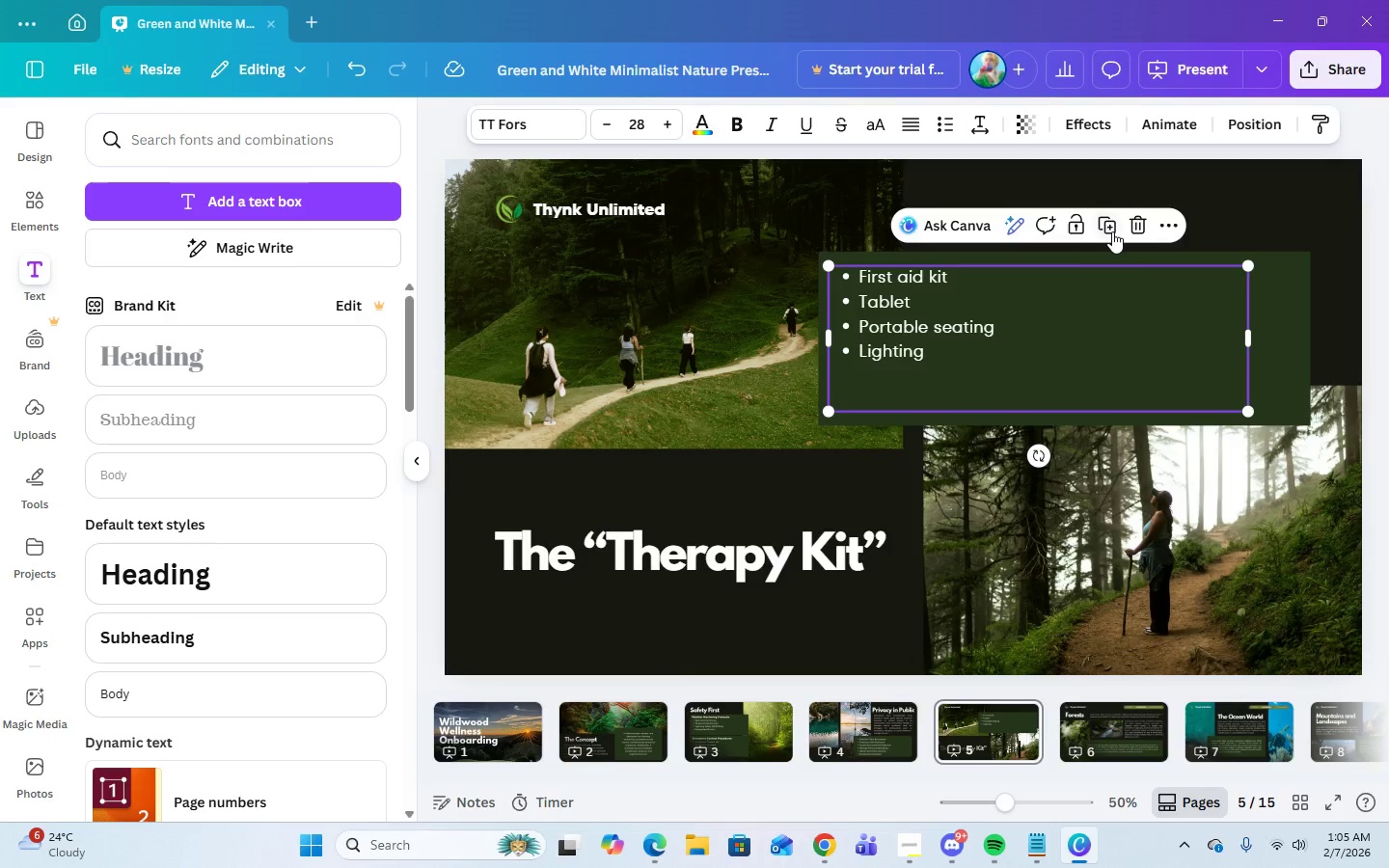 
left_click([1111, 229])
 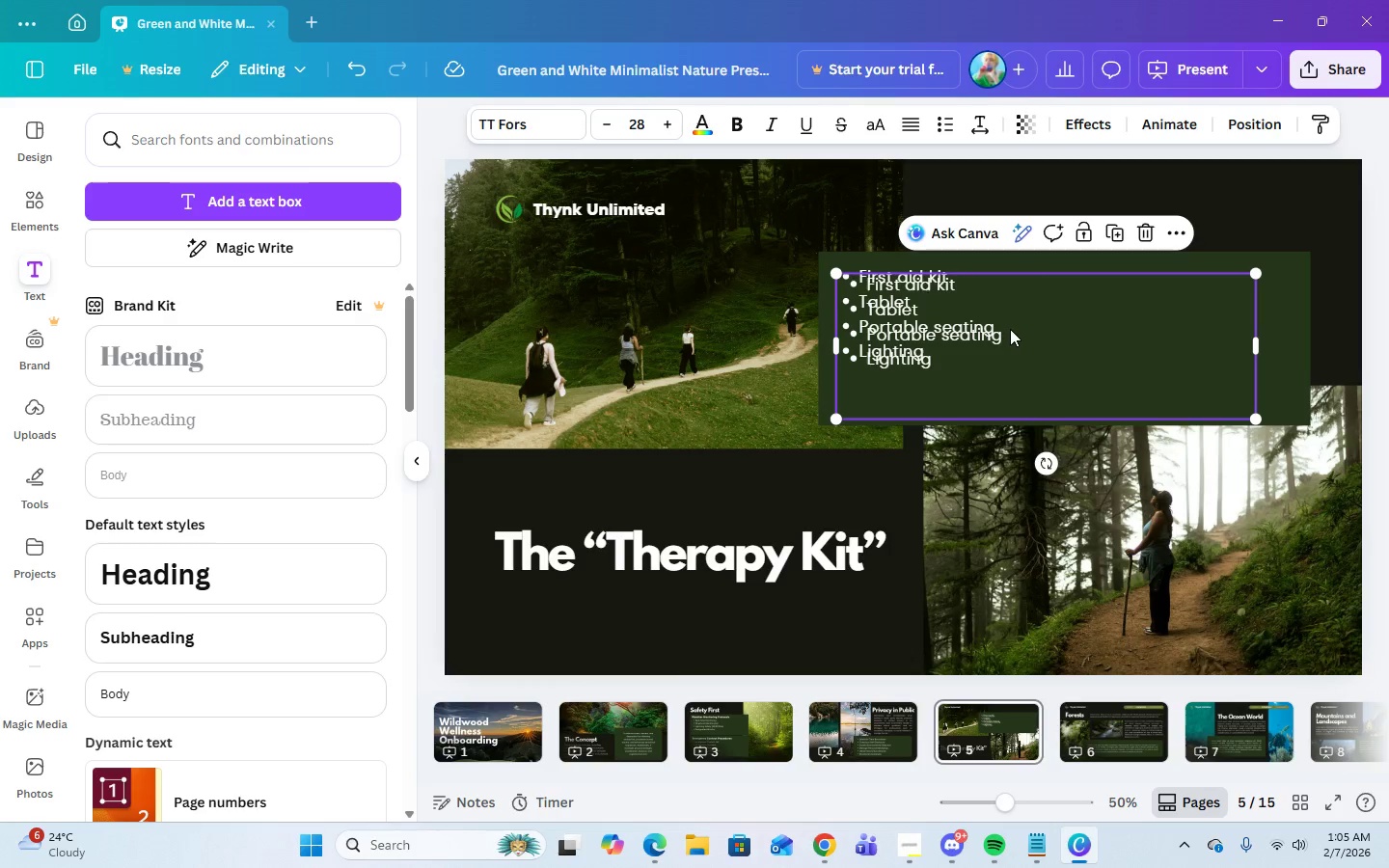 
left_click_drag(start_coordinate=[1010, 329], to_coordinate=[1100, 313])
 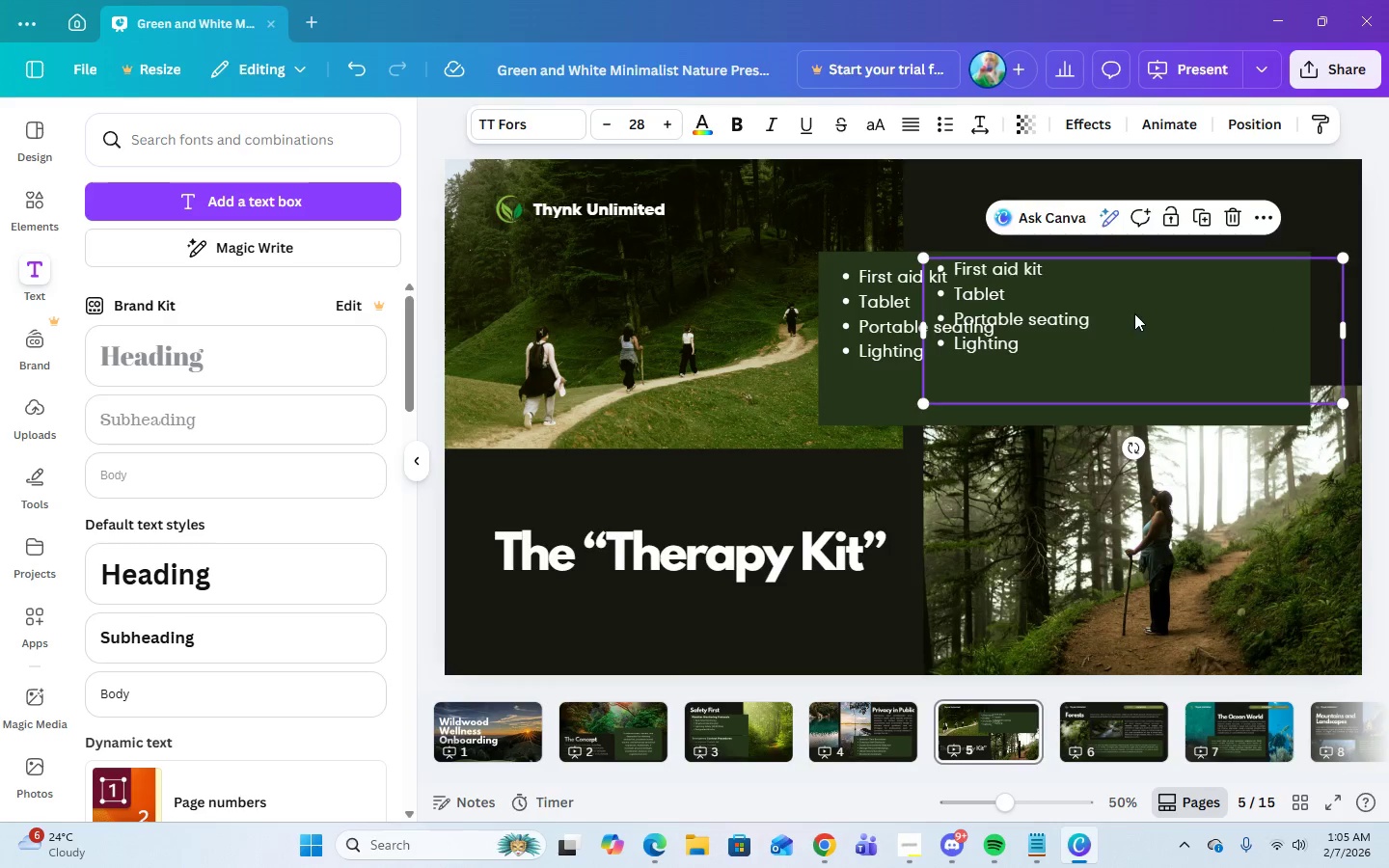 
left_click_drag(start_coordinate=[1132, 313], to_coordinate=[1143, 314])
 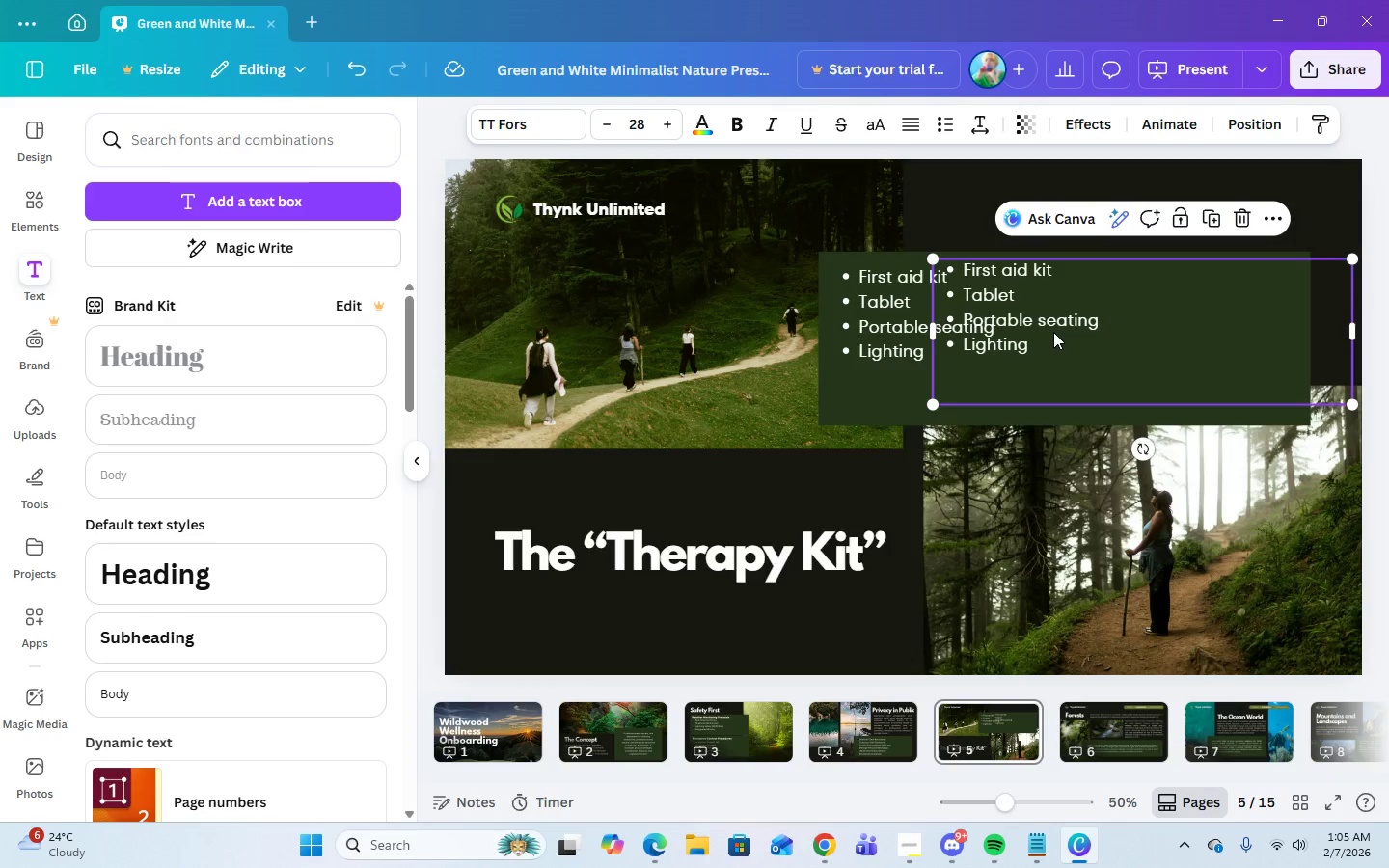 
left_click_drag(start_coordinate=[1053, 332], to_coordinate=[1125, 338])
 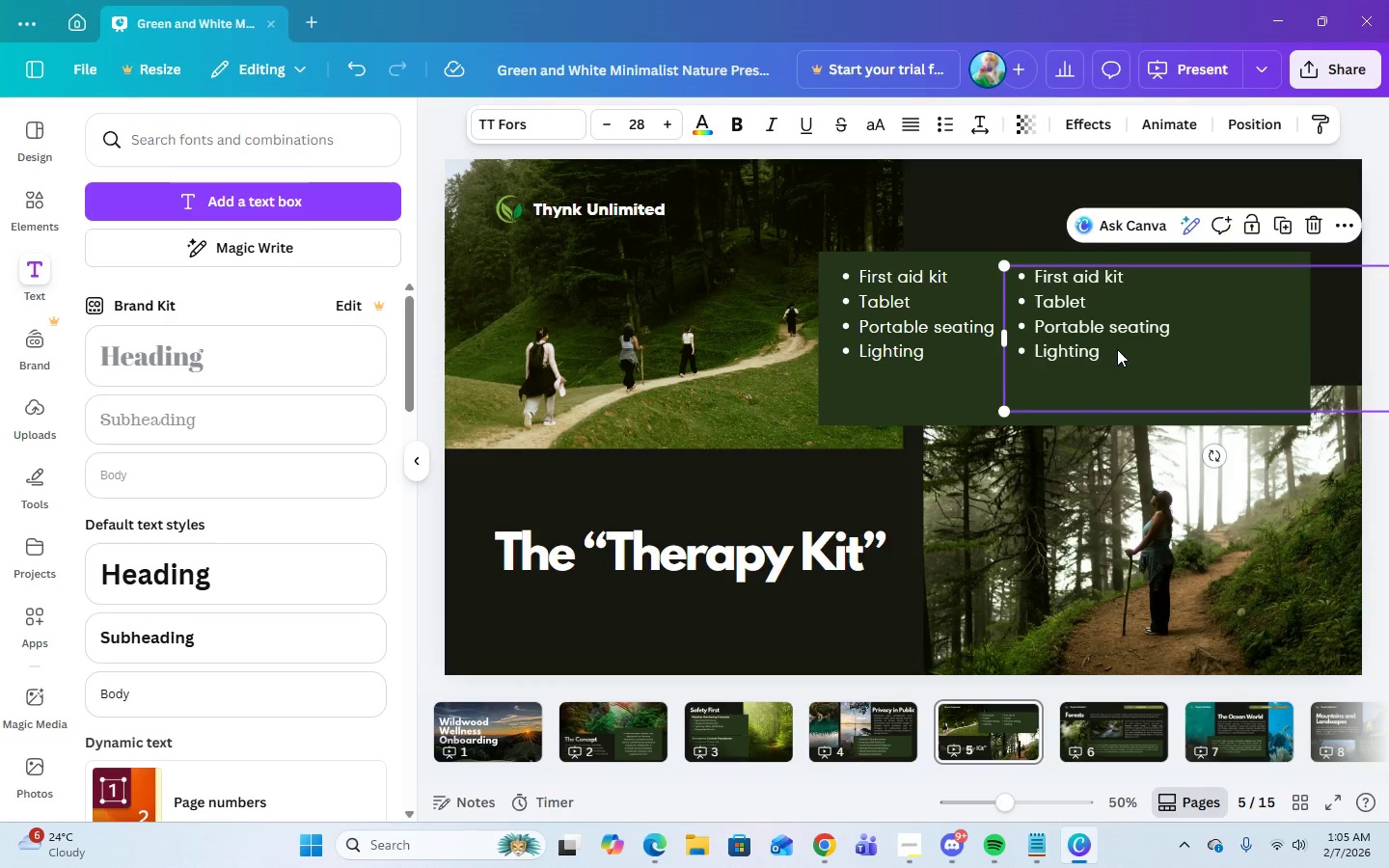 
double_click([1117, 349])
 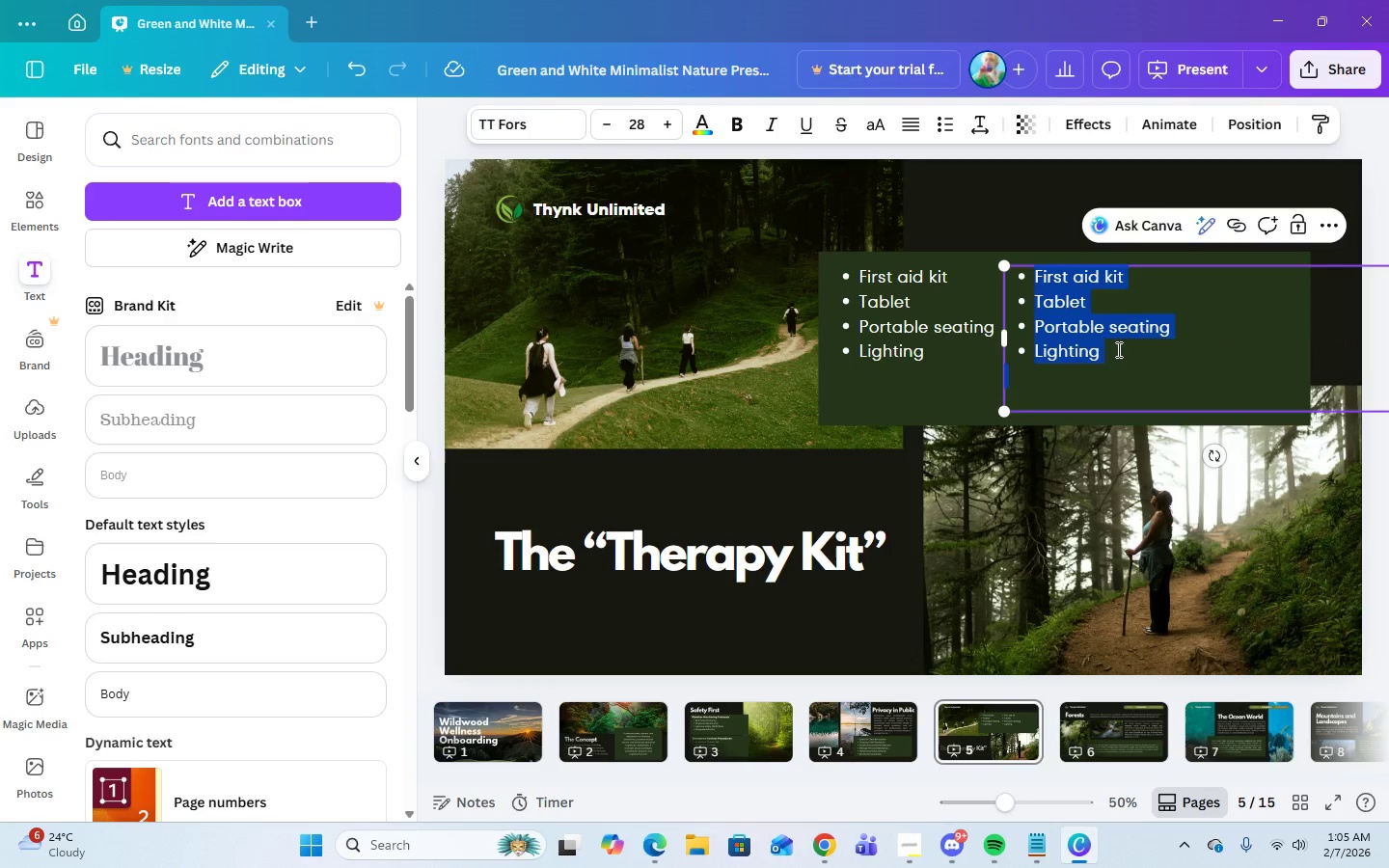 
key(Backspace)